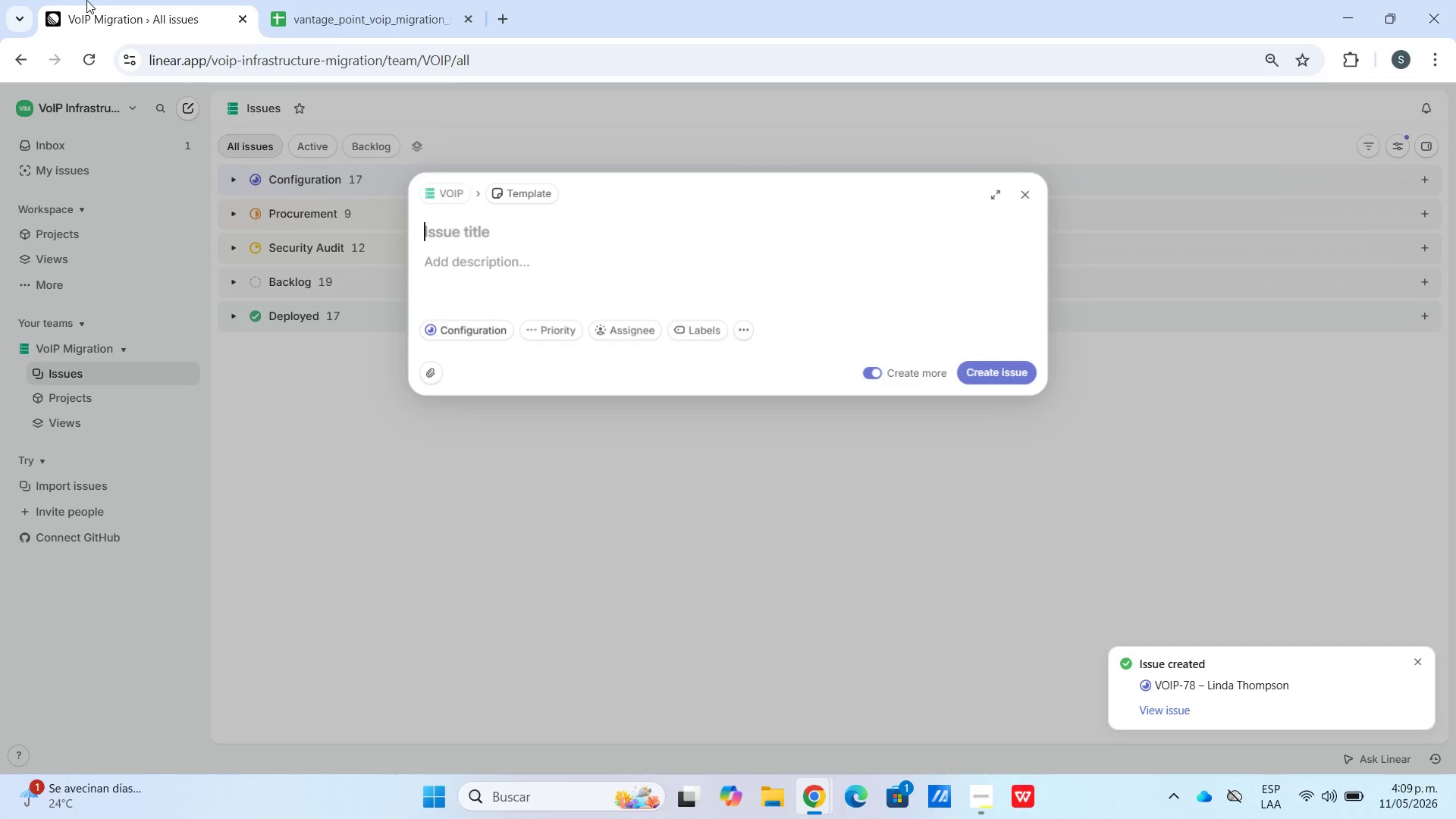 
key(Control+V)
 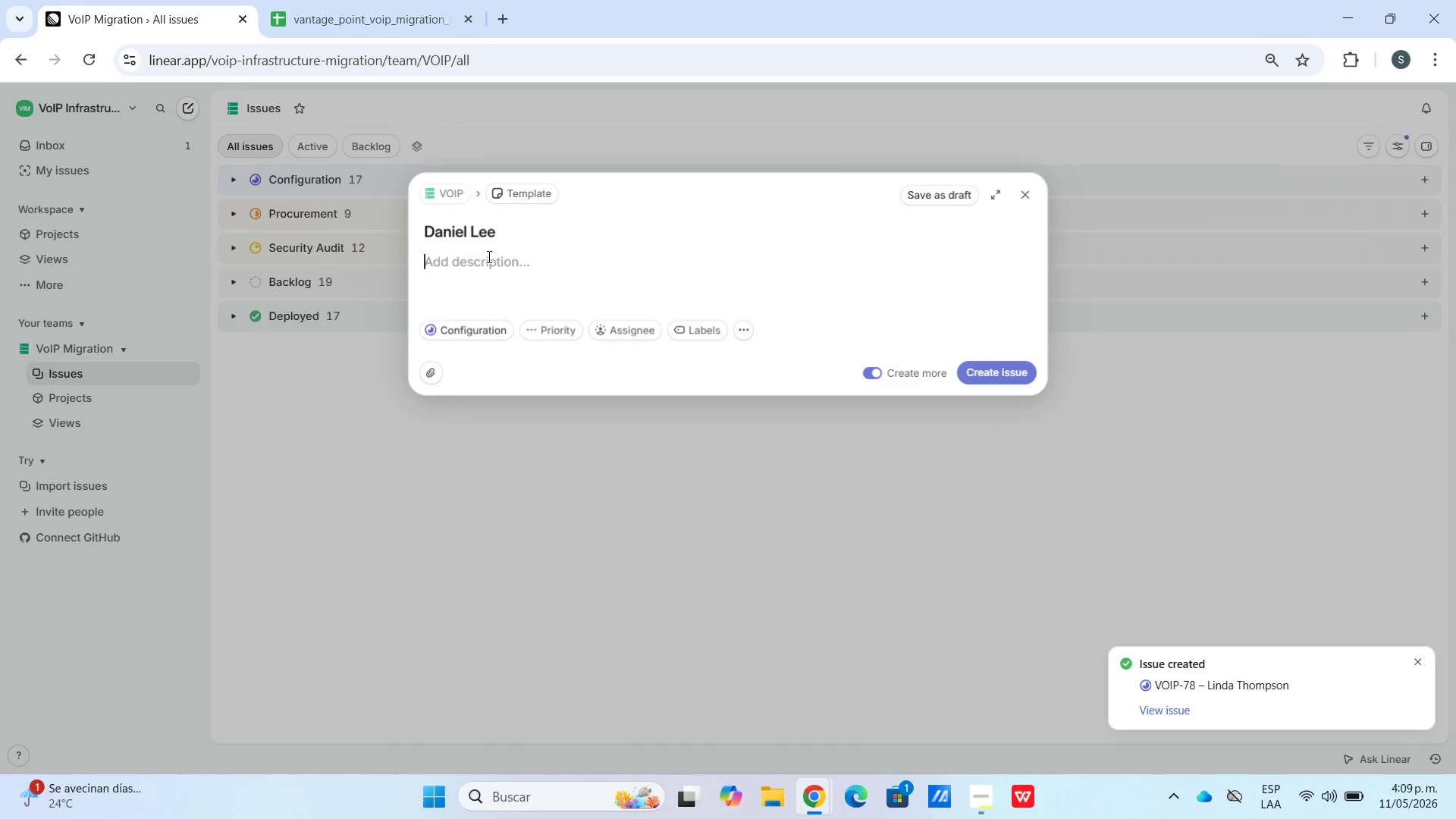 
key(Meta+V)
 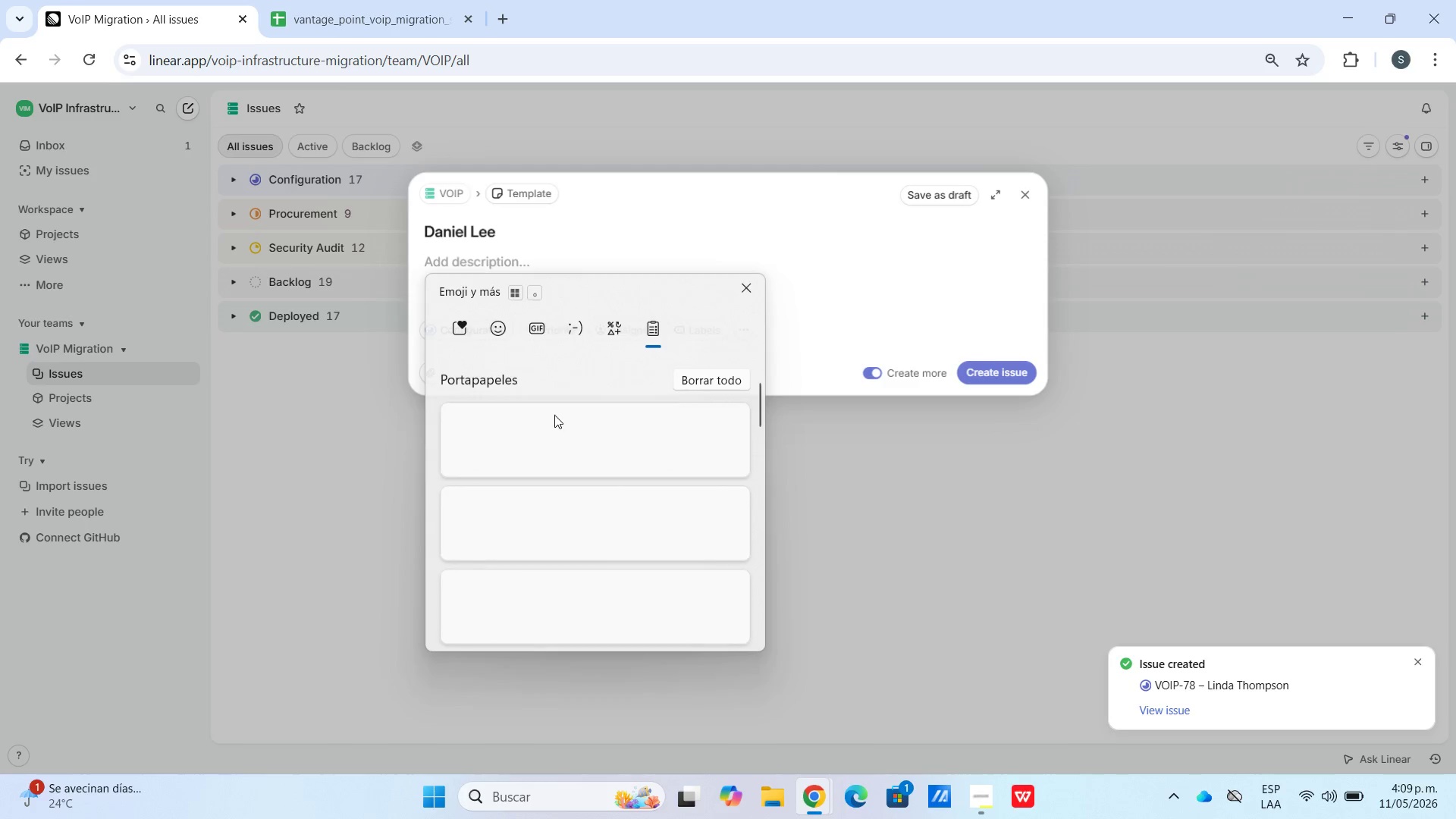 
scroll: coordinate [560, 523], scroll_direction: down, amount: 38.0
 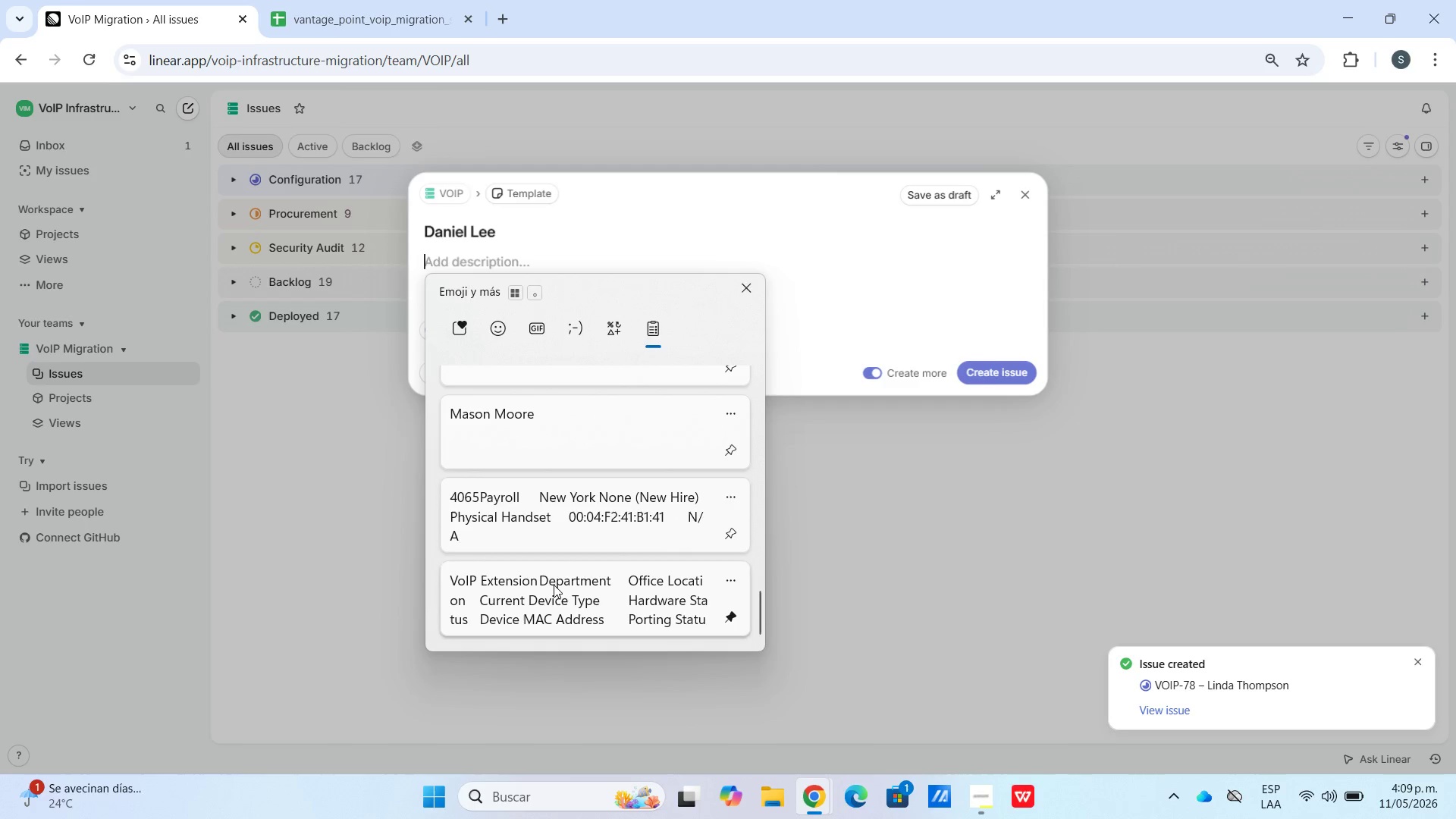 
key(Control+ControlLeft)
 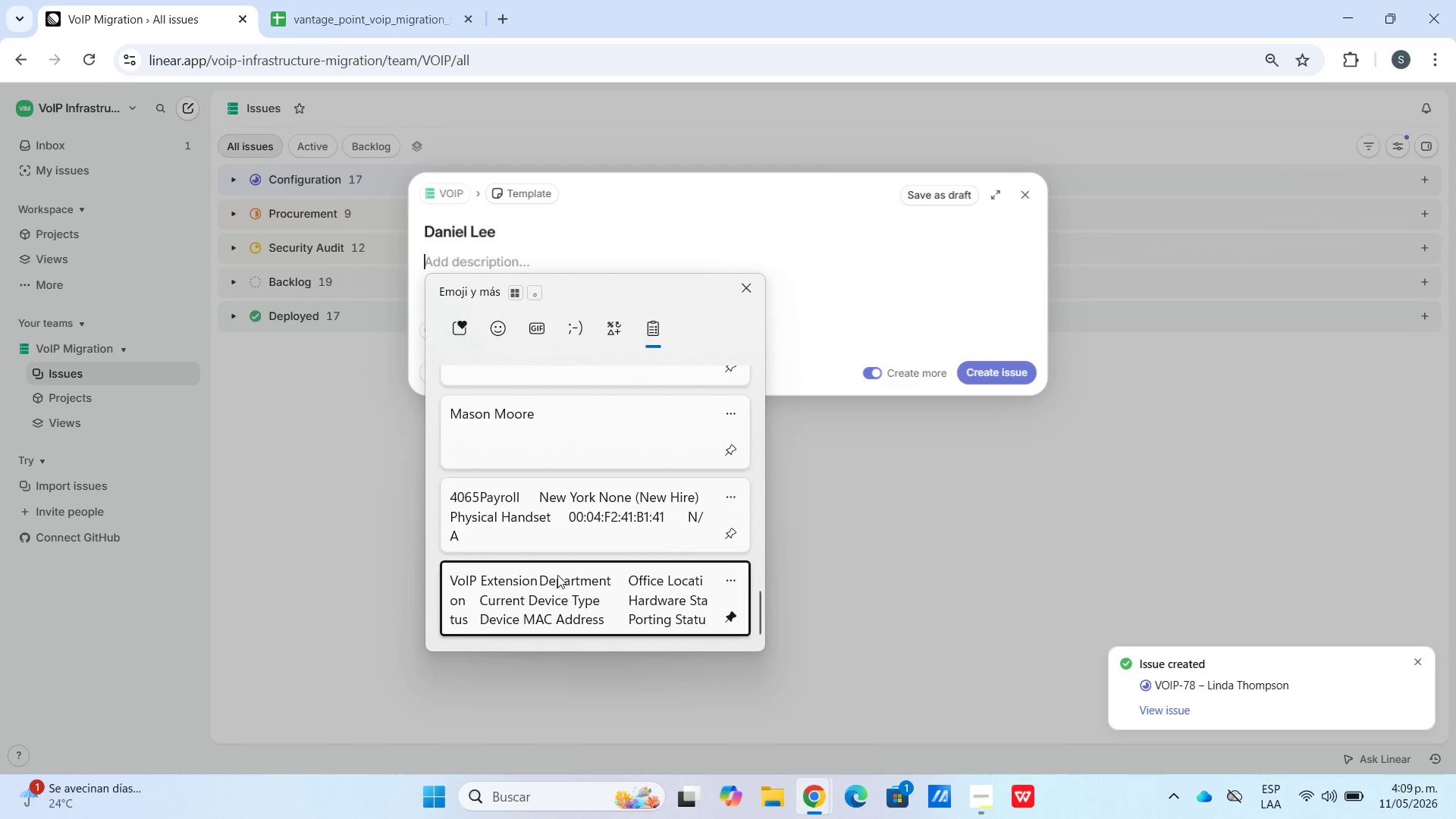 
key(Control+V)
 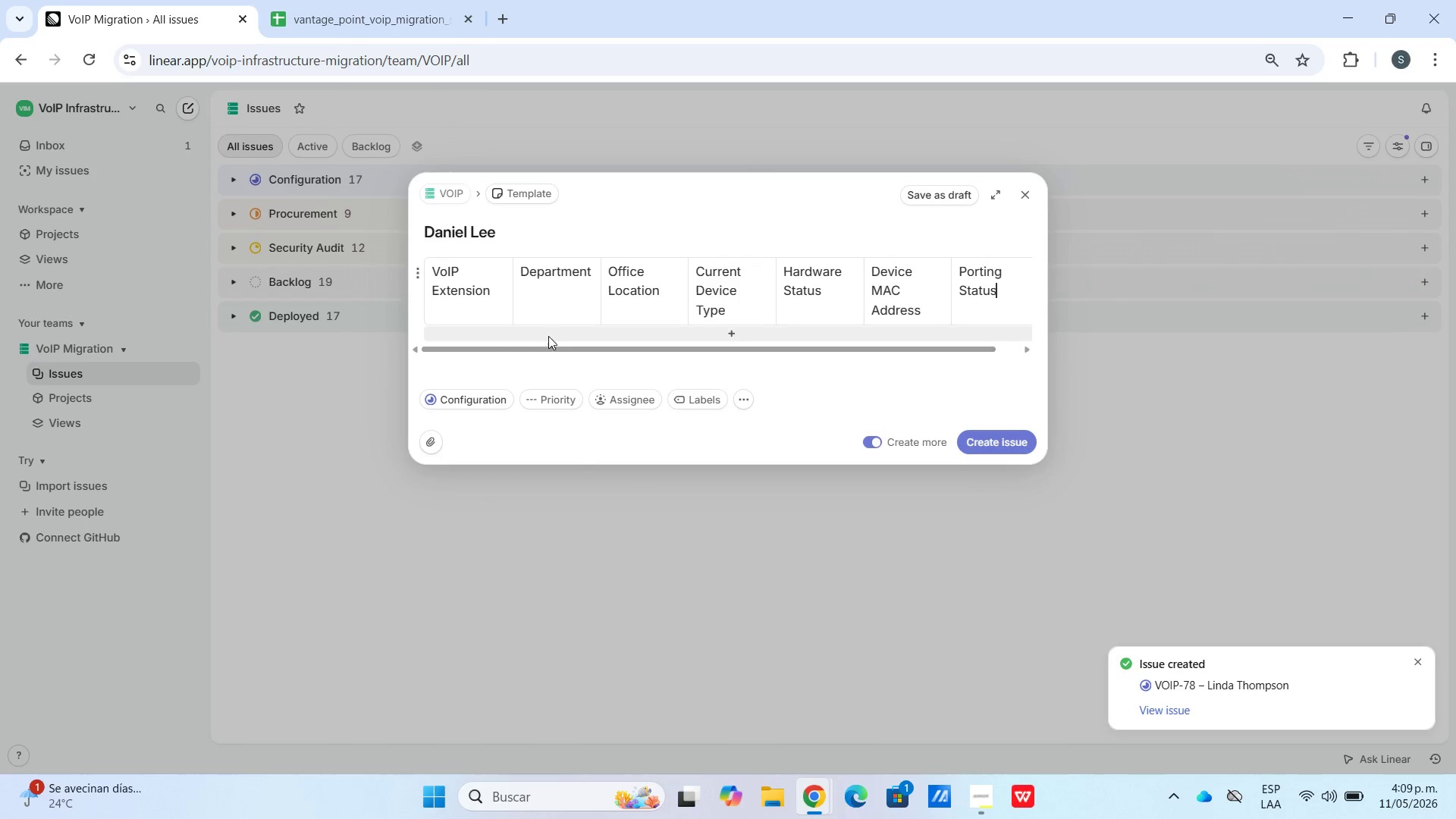 
left_click([547, 334])
 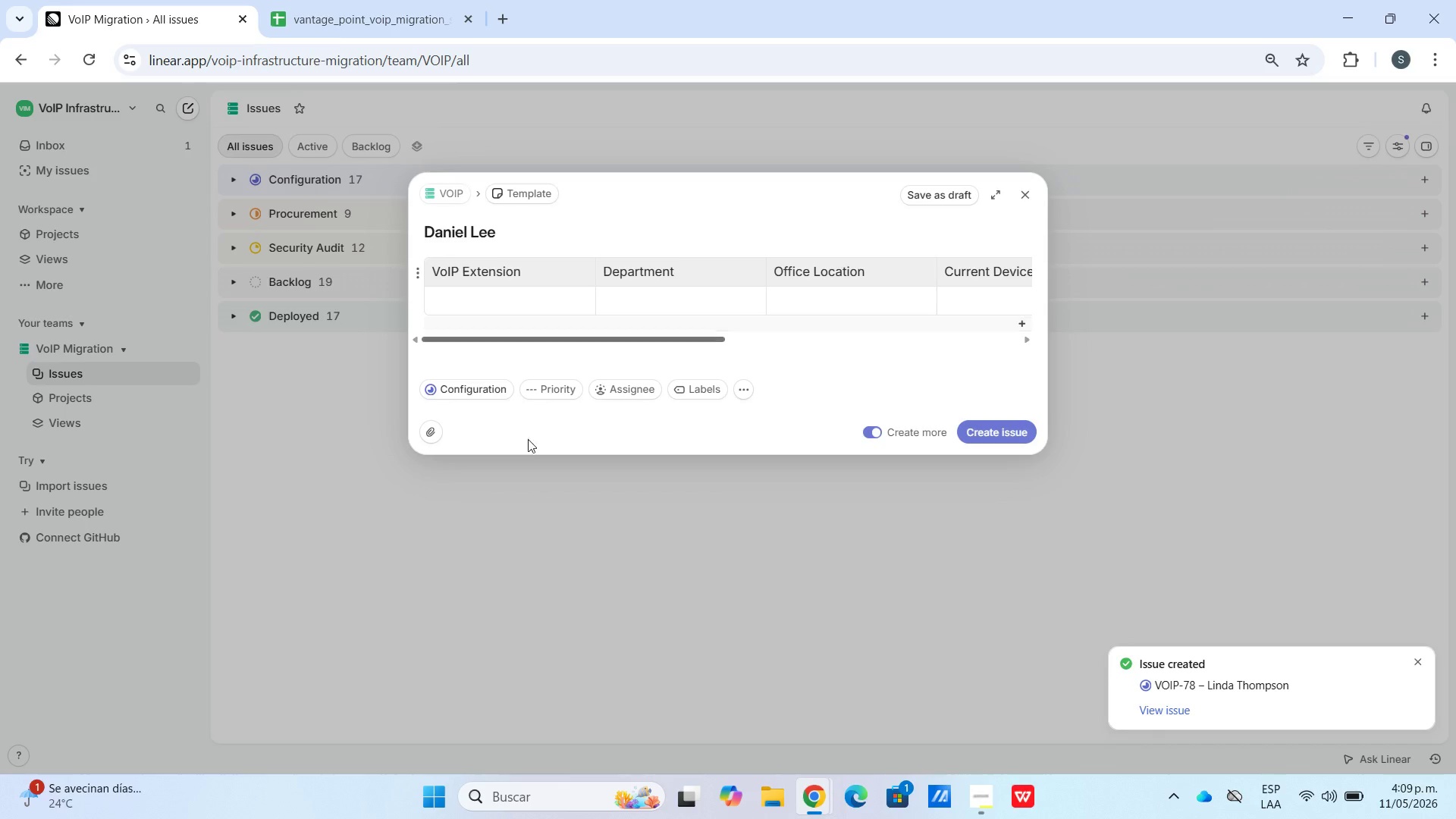 
left_click([493, 396])
 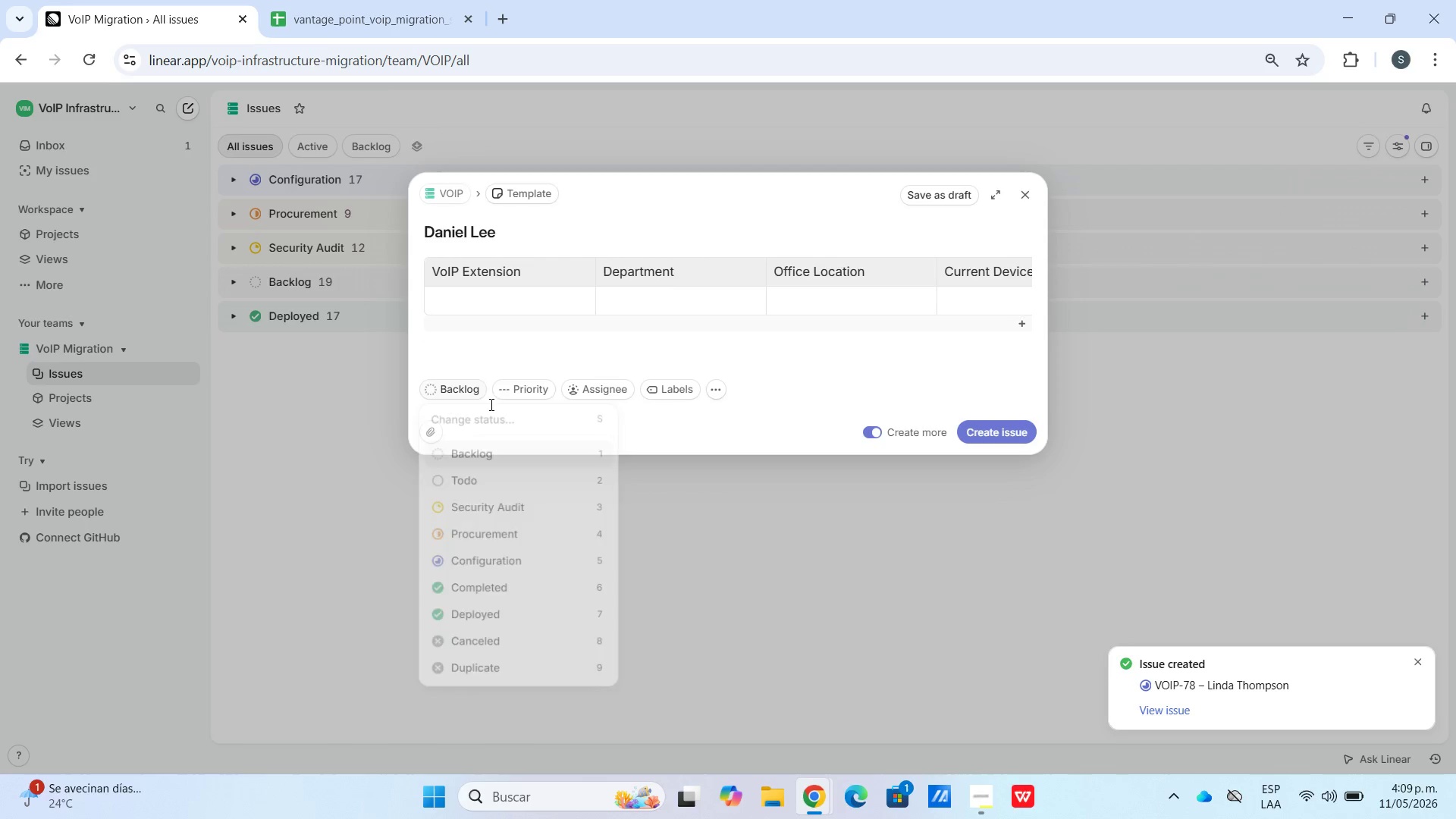 
left_click([488, 312])
 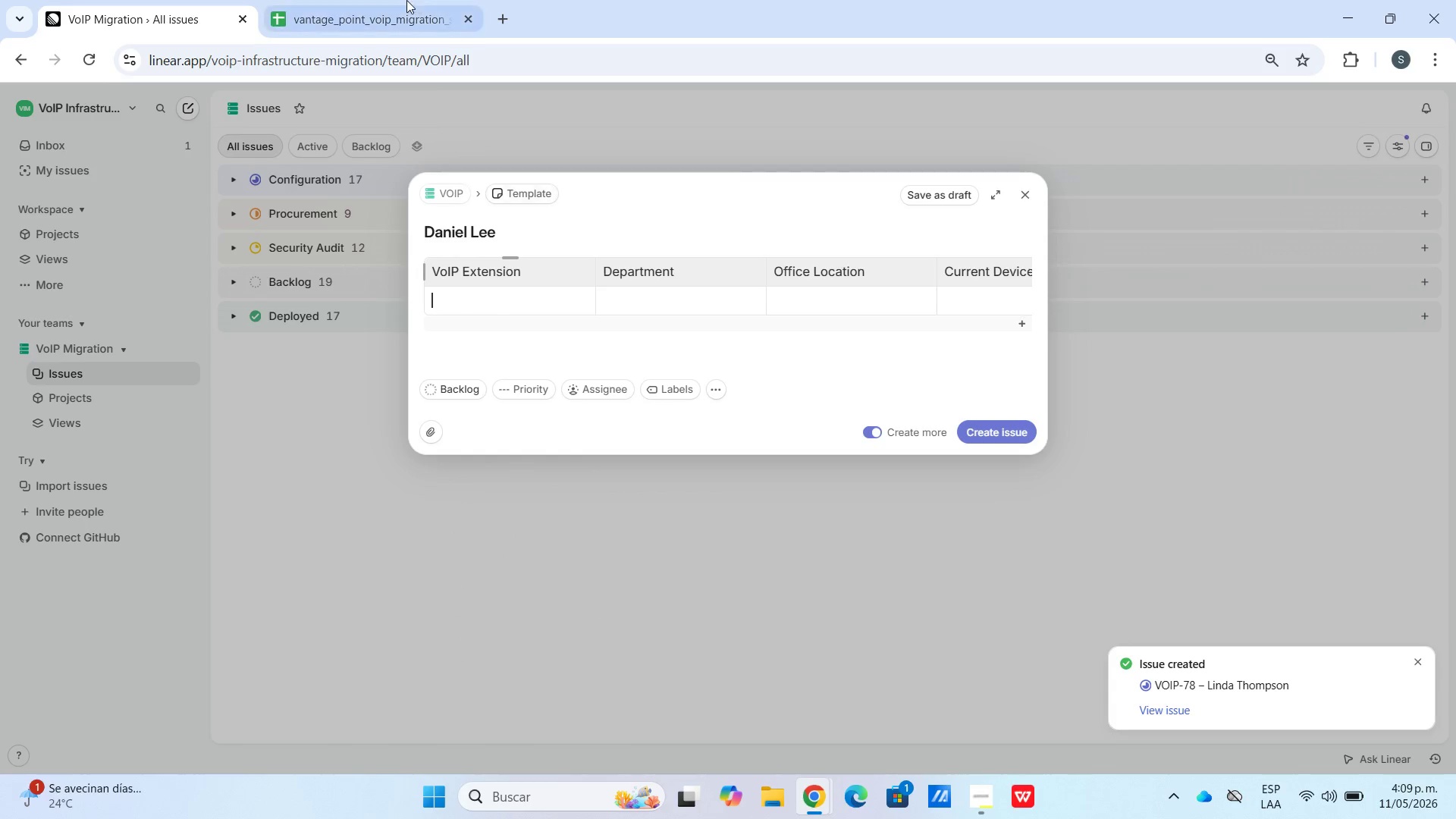 
left_click([406, 0])
 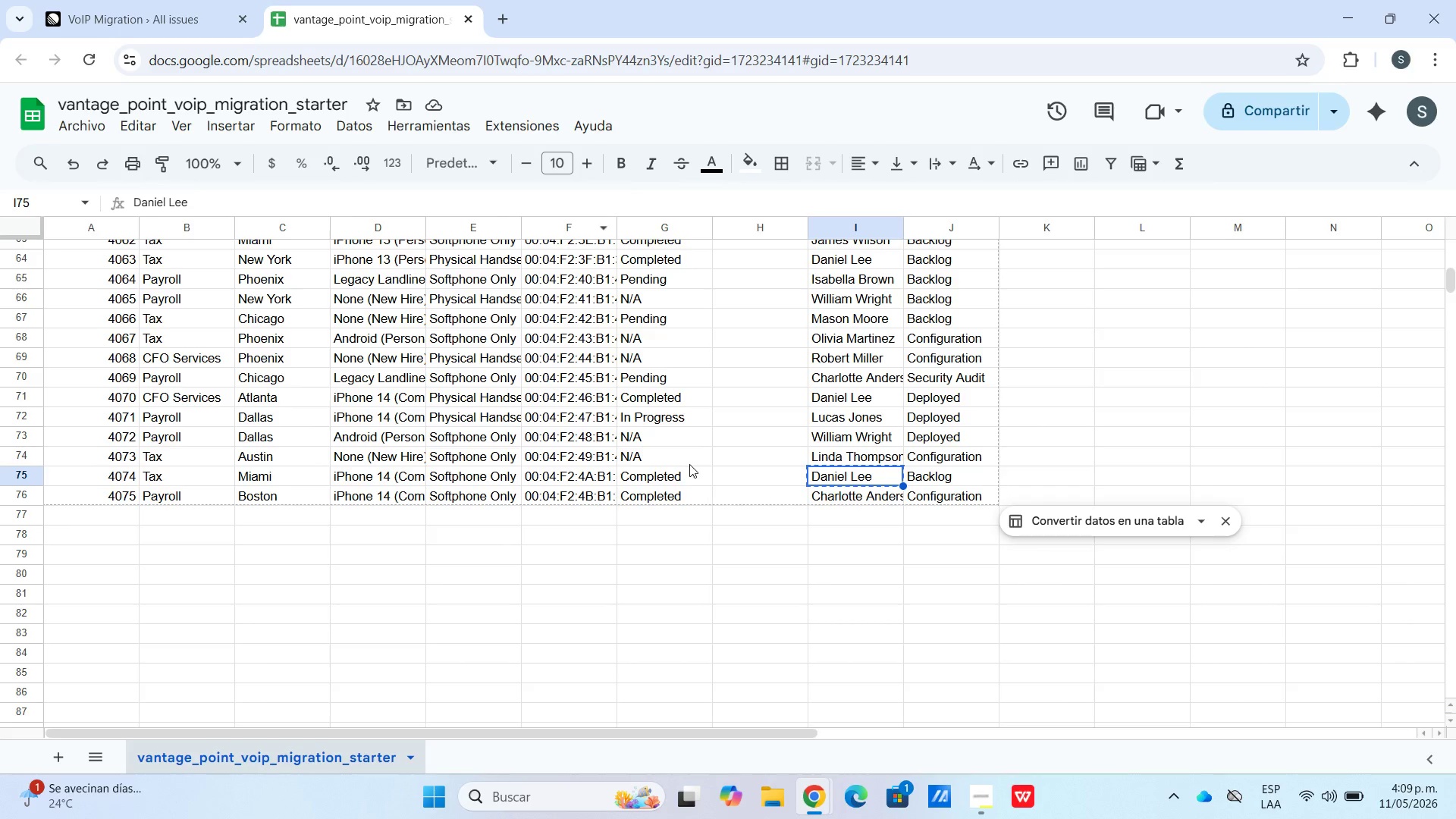 
left_click_drag(start_coordinate=[674, 476], to_coordinate=[71, 476])
 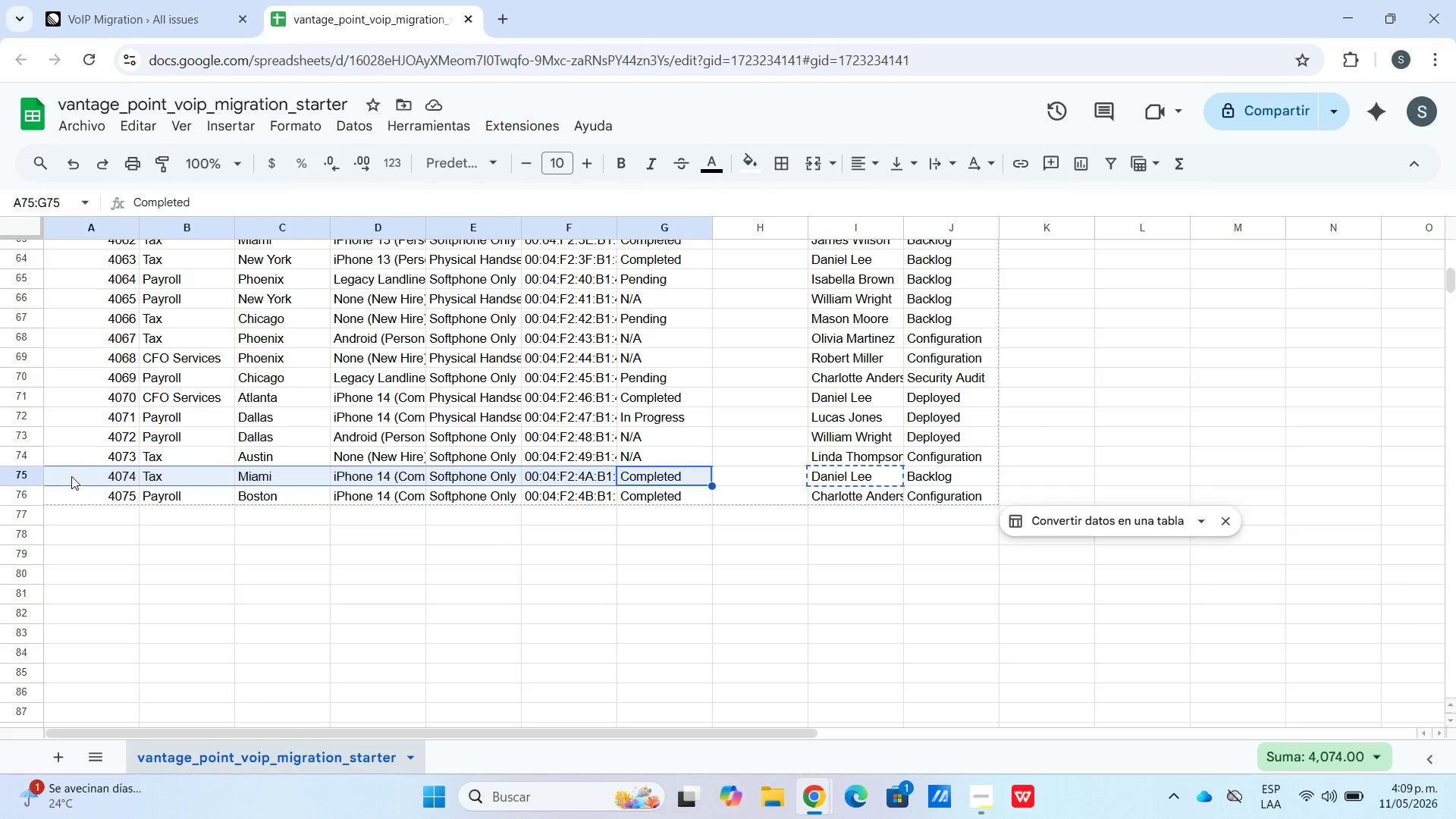 
key(Control+C)
 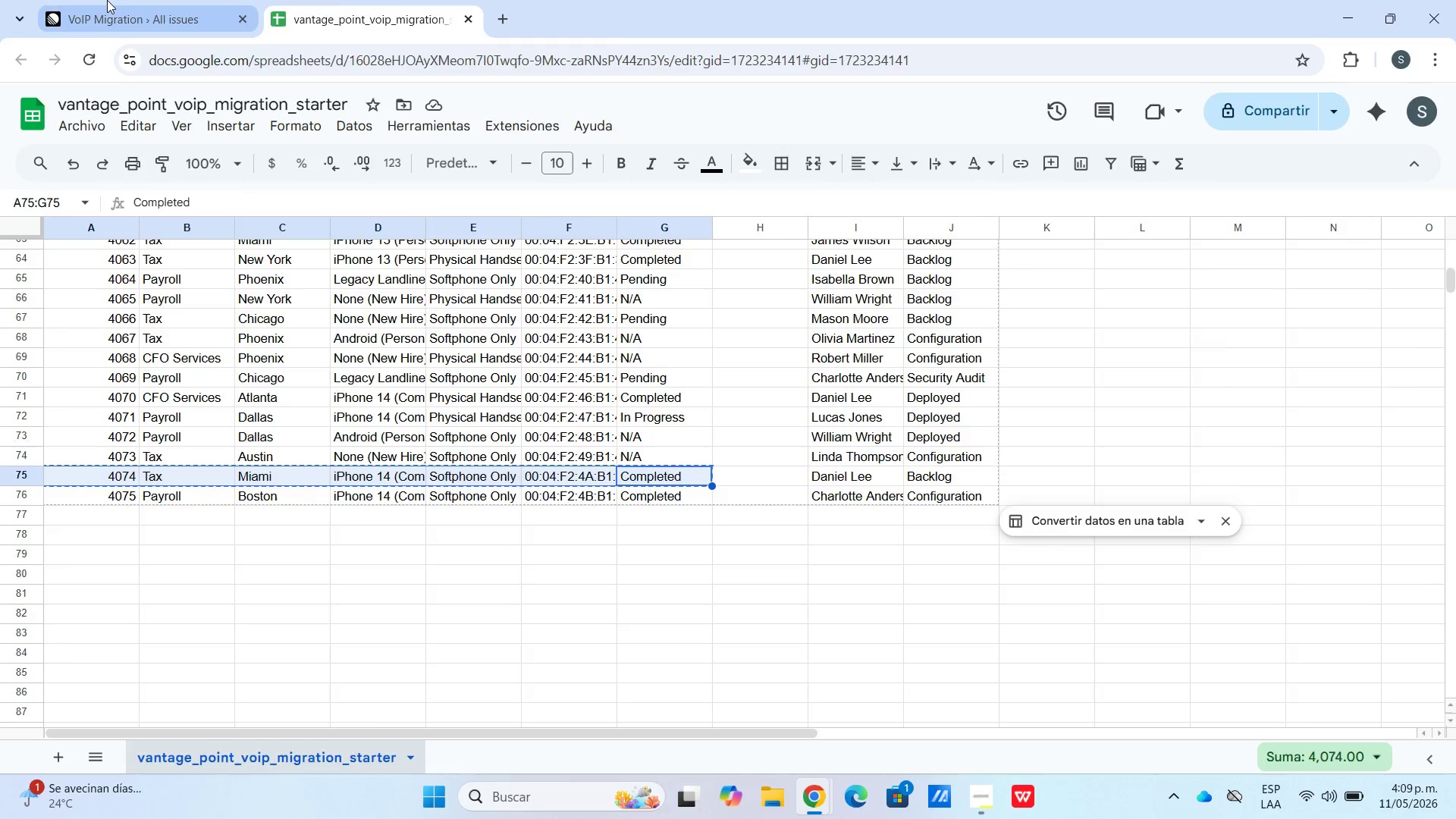 
key(Control+V)
 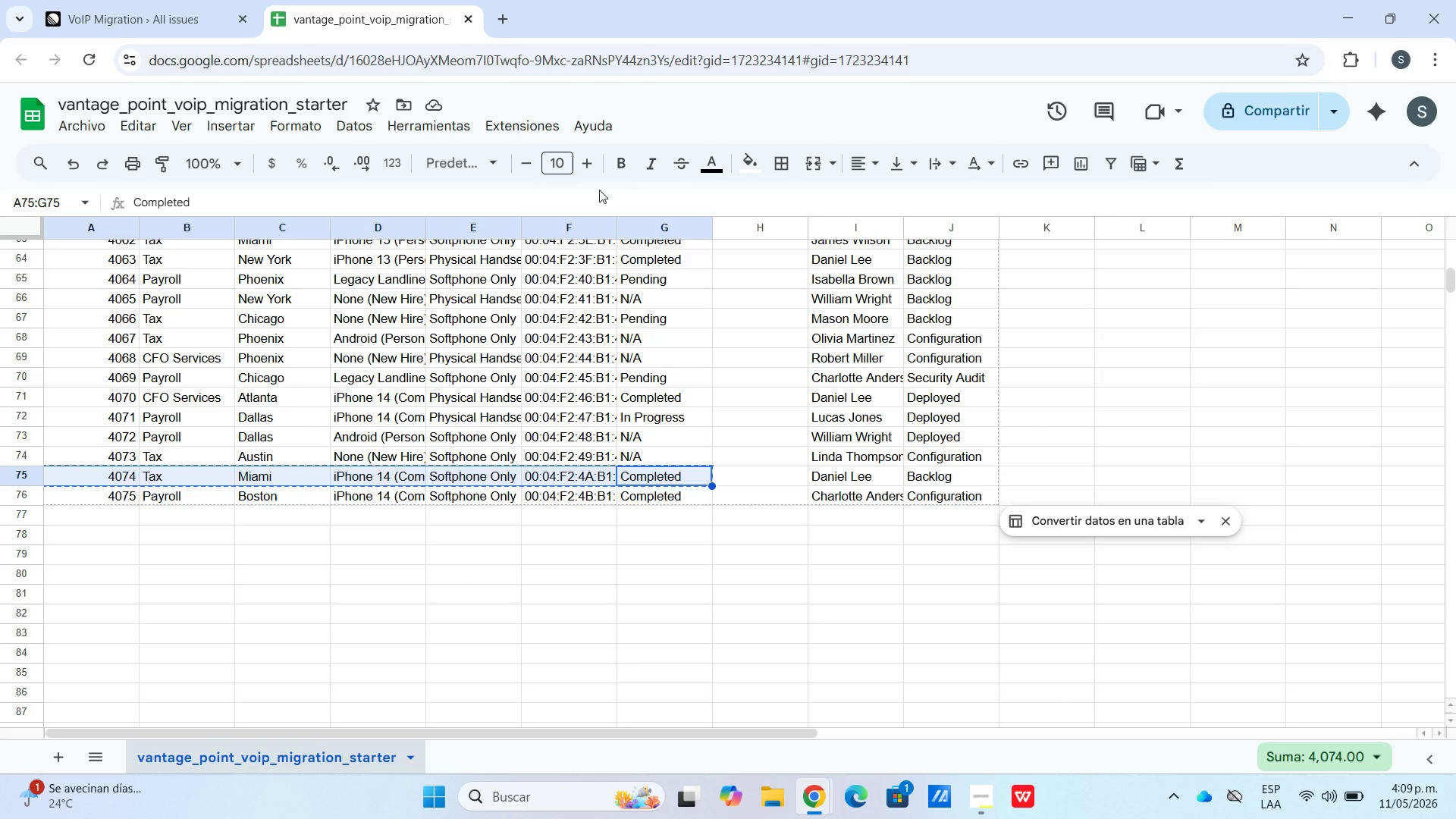 
left_click([838, 505])
 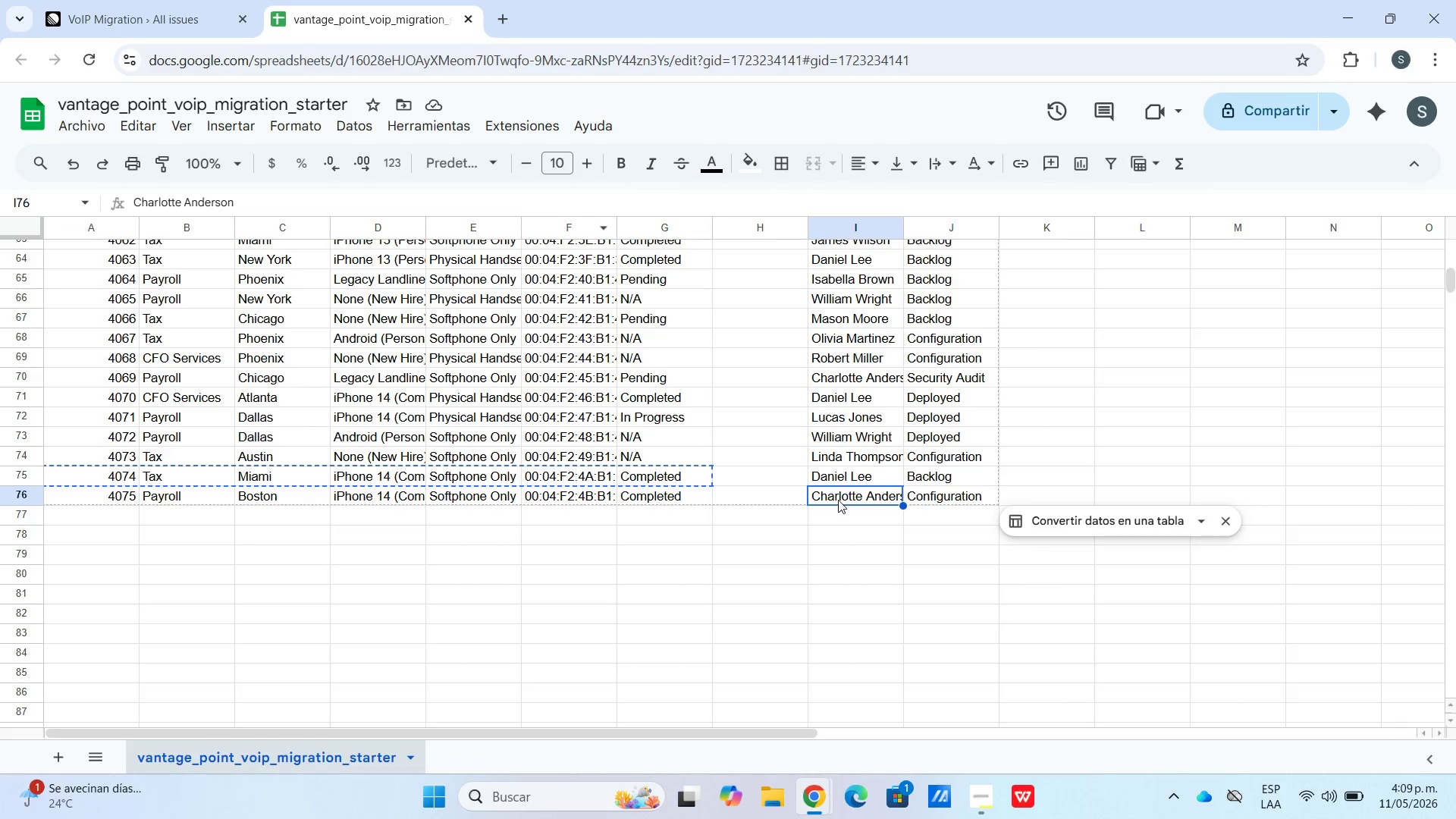 
key(Control+C)
 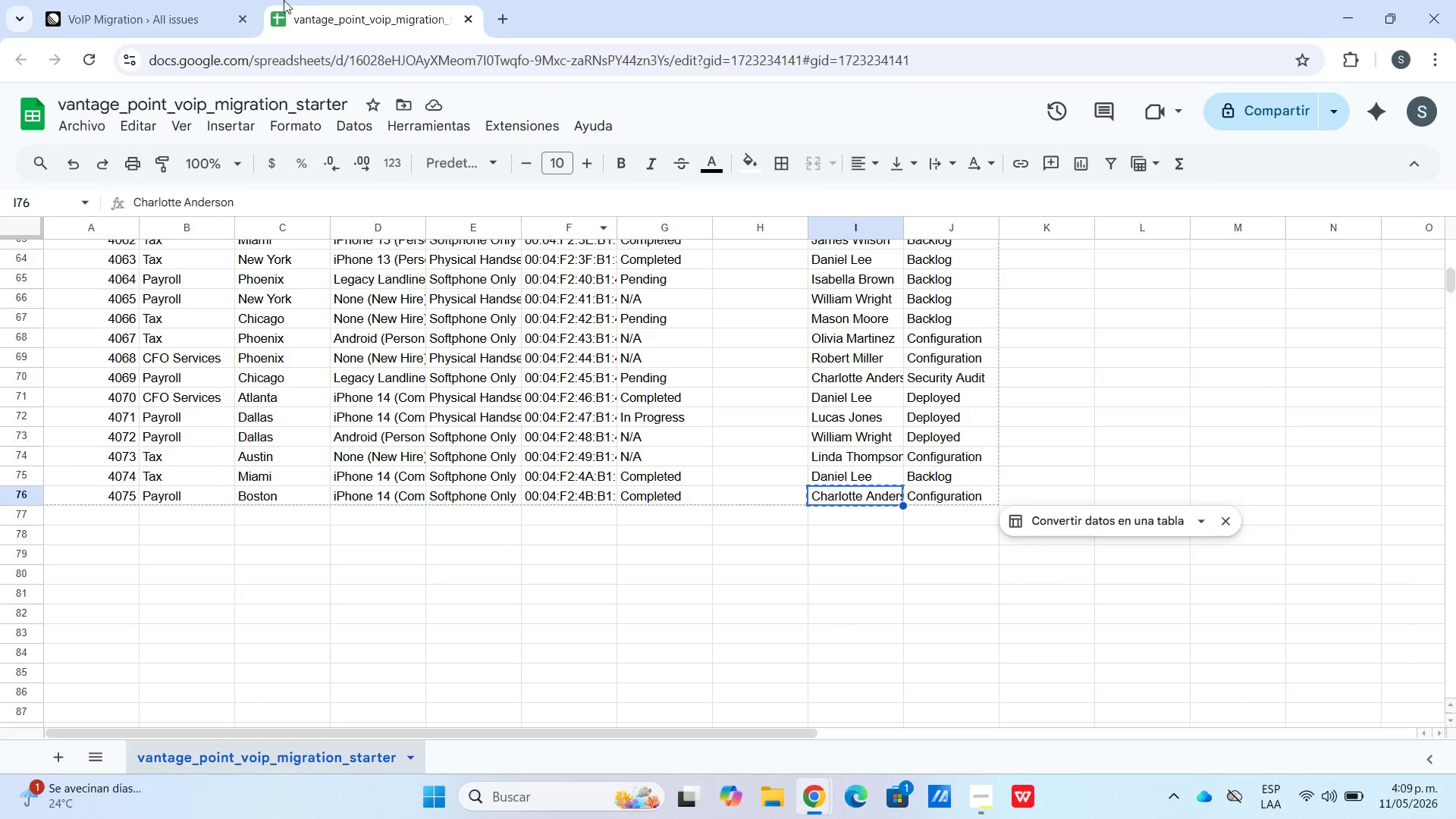 
left_click([196, 0])
 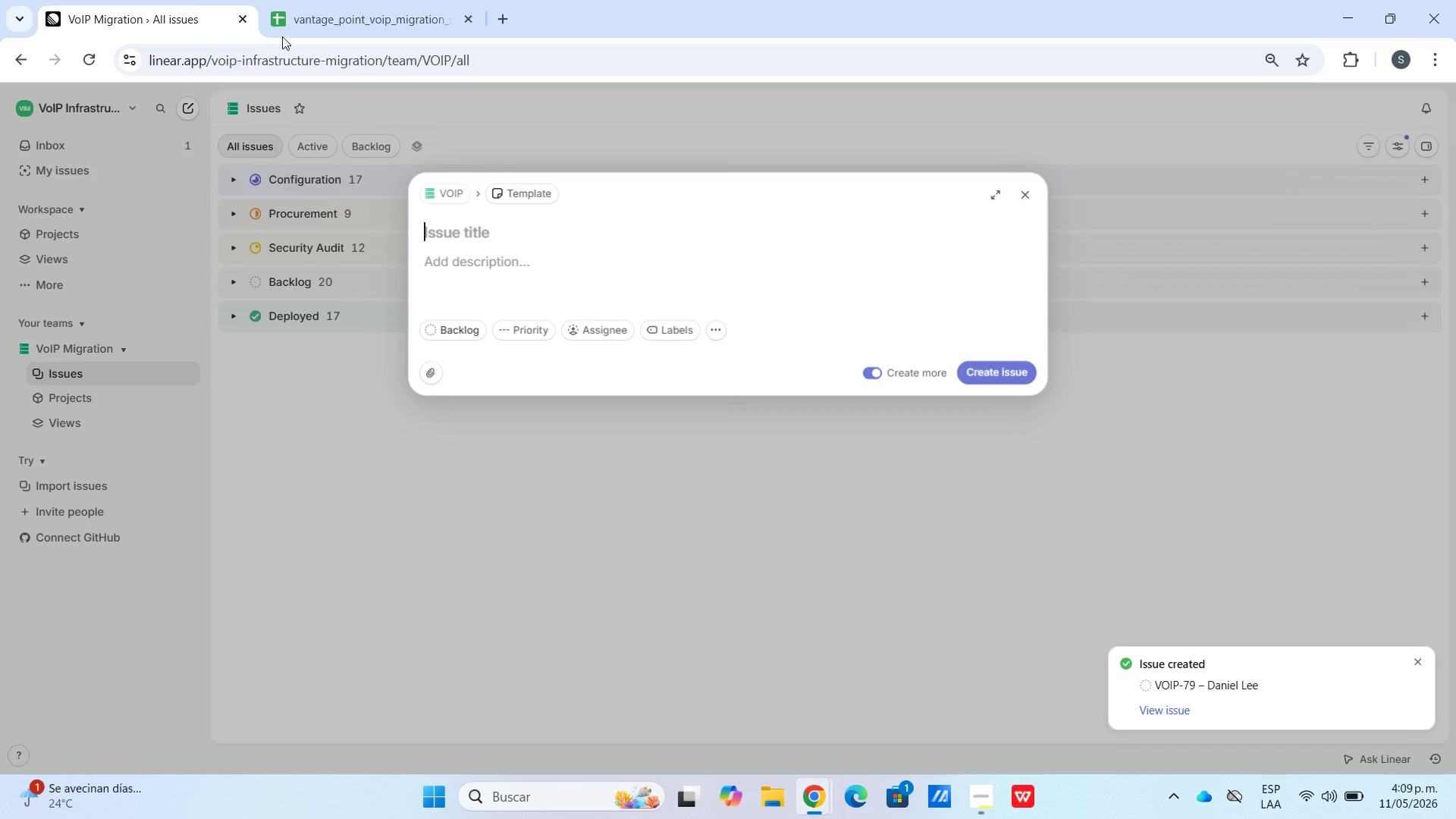 
key(Control+V)
 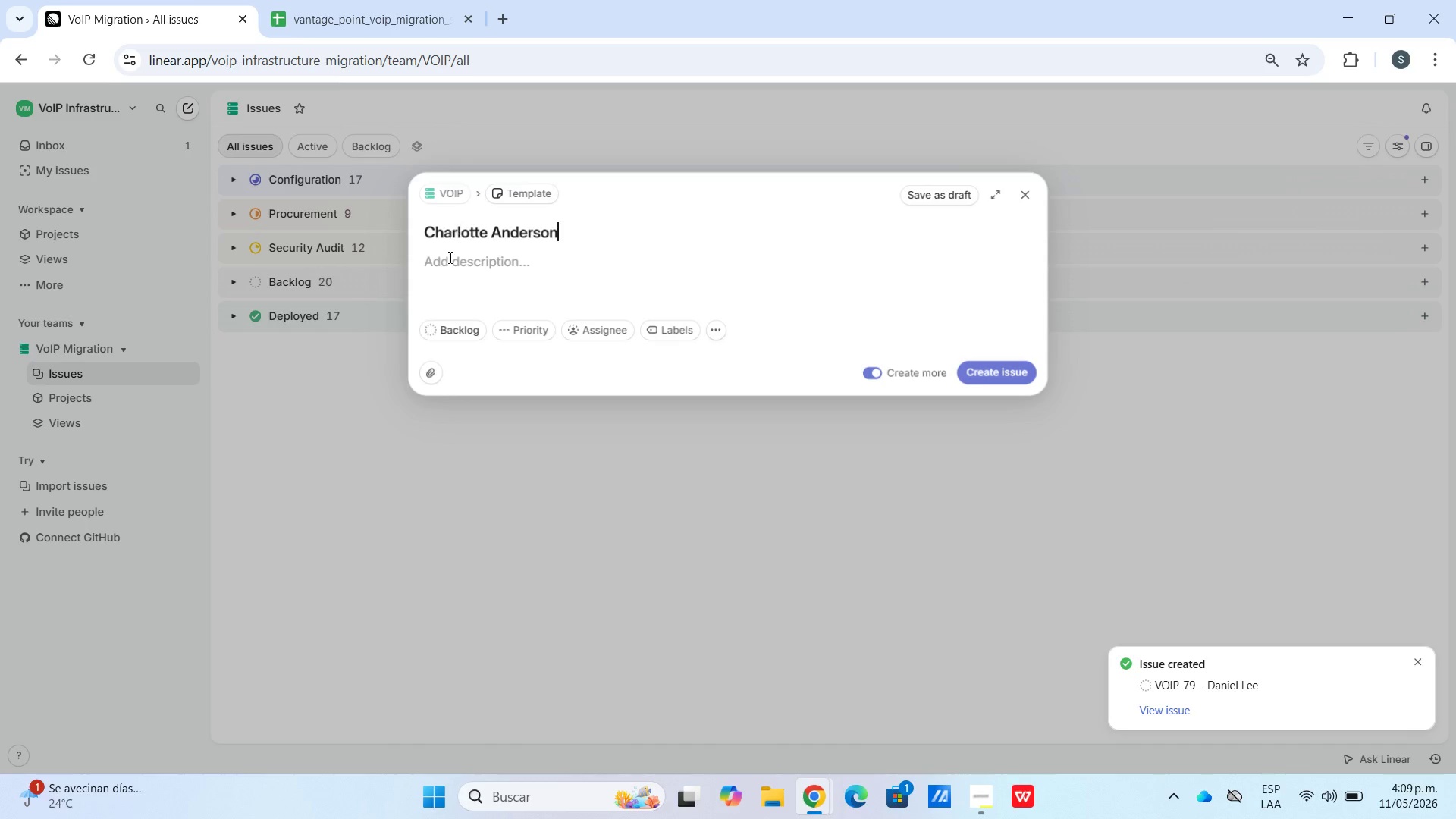 
left_click([449, 259])
 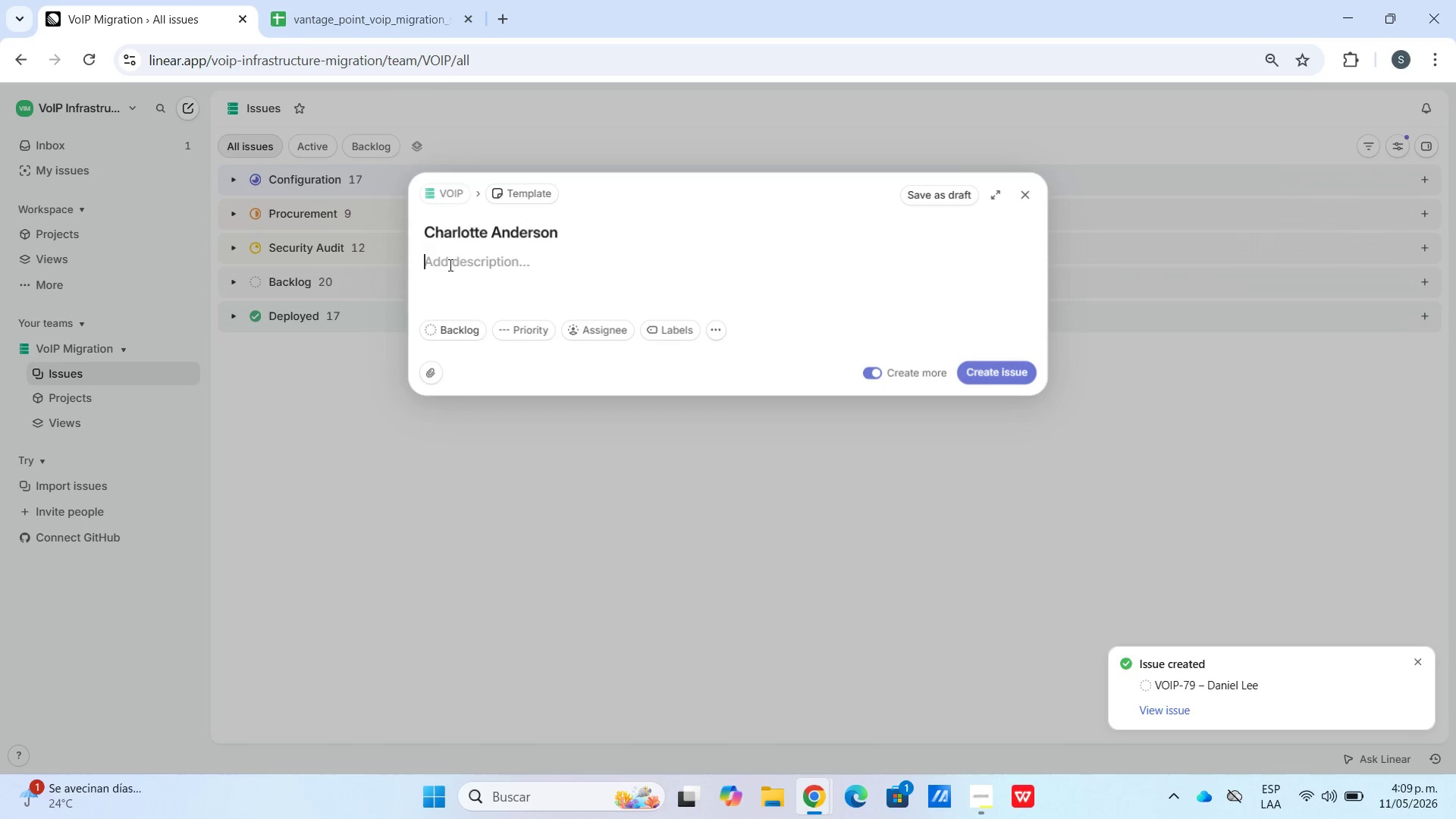 
key(Meta+V)
 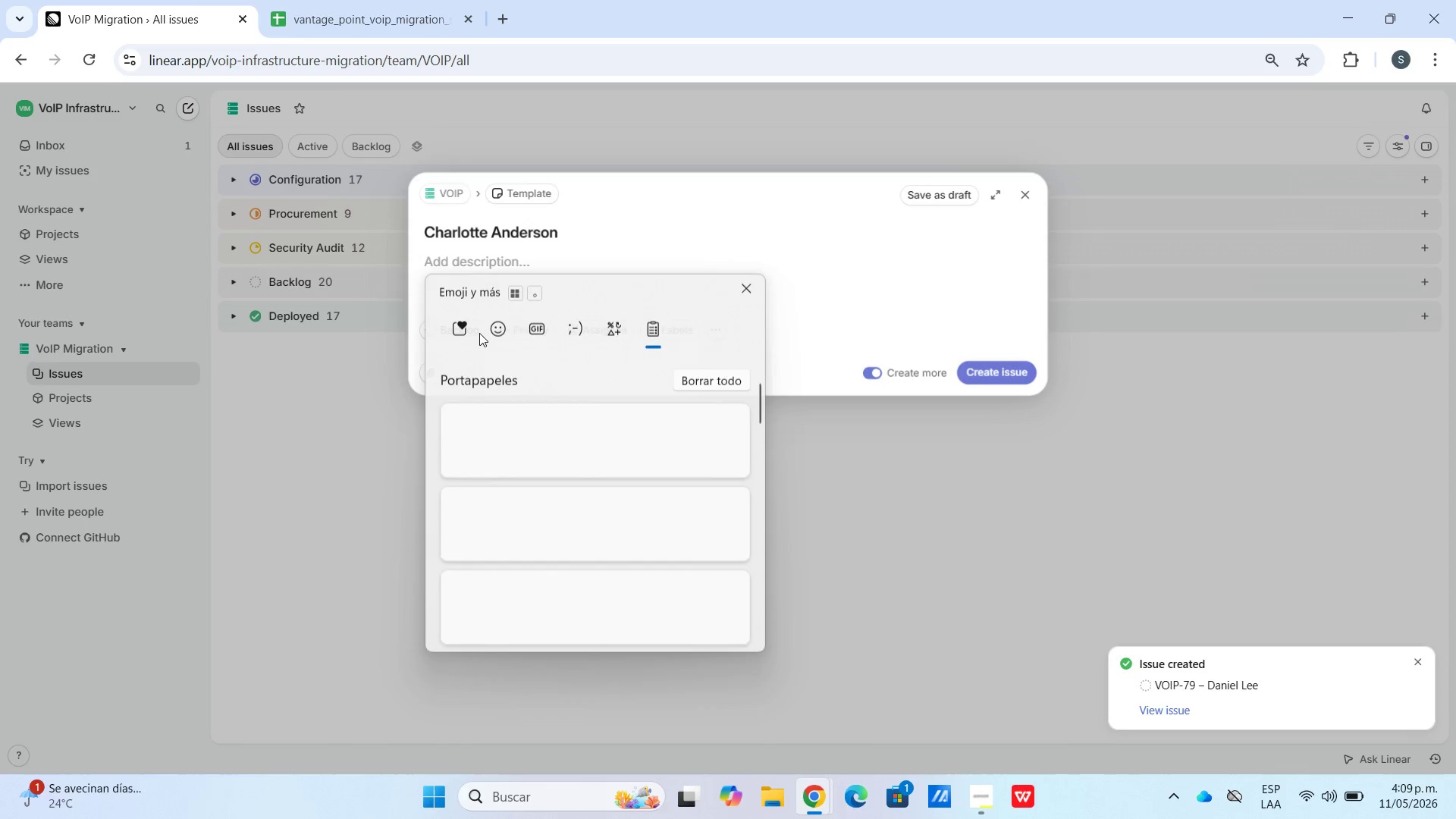 
left_click([529, 604])
 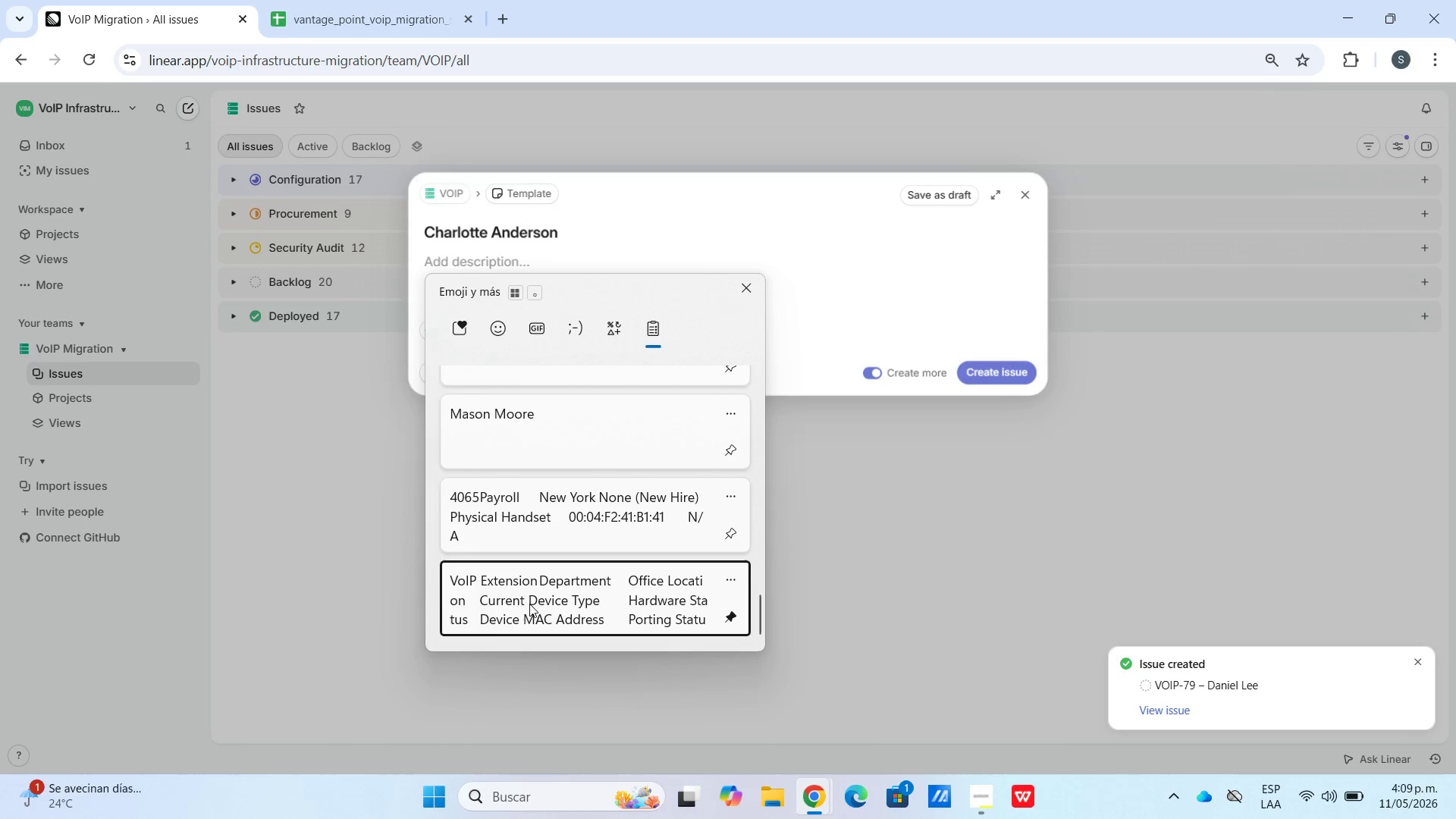 
scroll: coordinate [522, 578], scroll_direction: down, amount: 47.0
 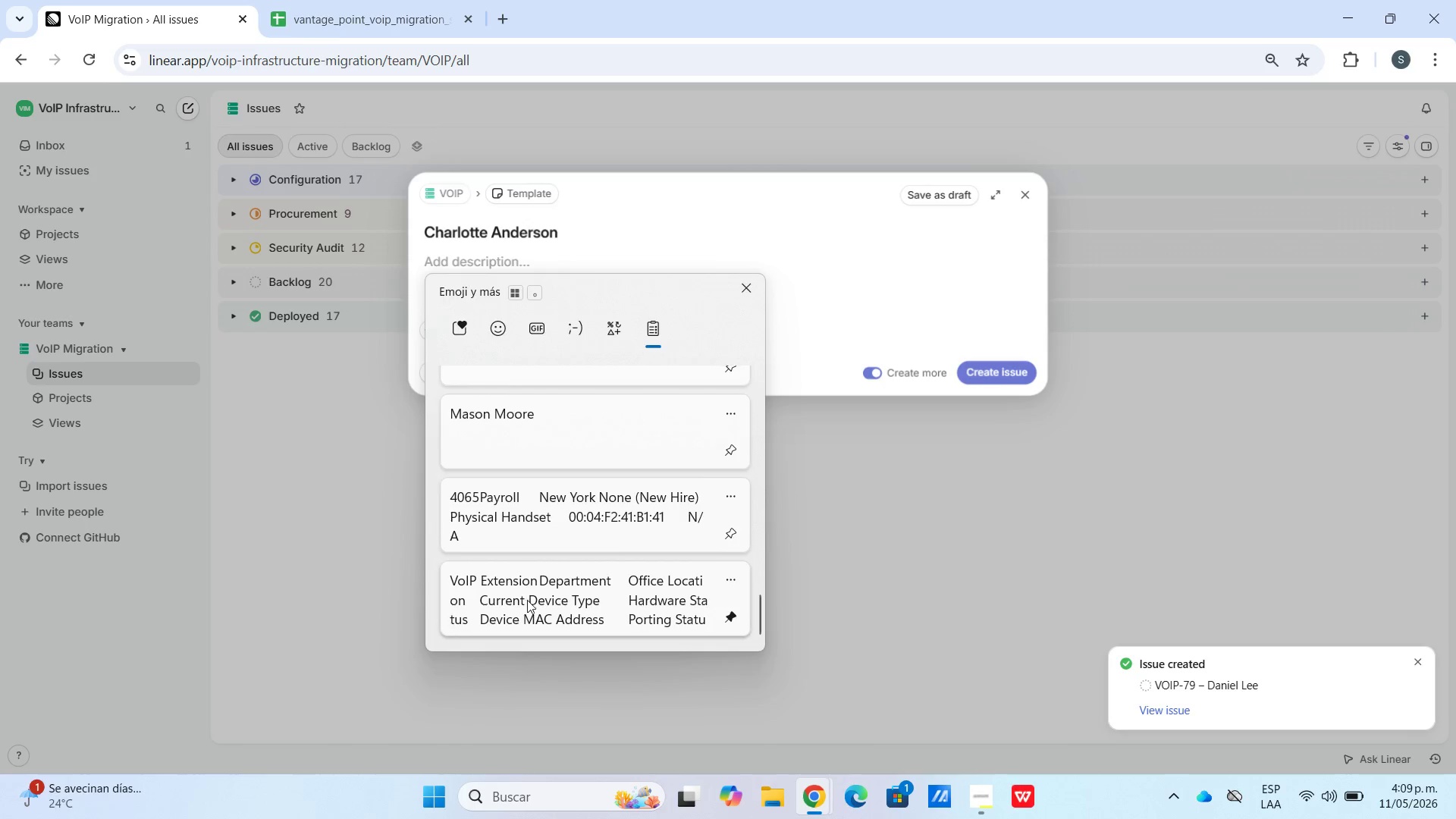 
key(Control+ControlLeft)
 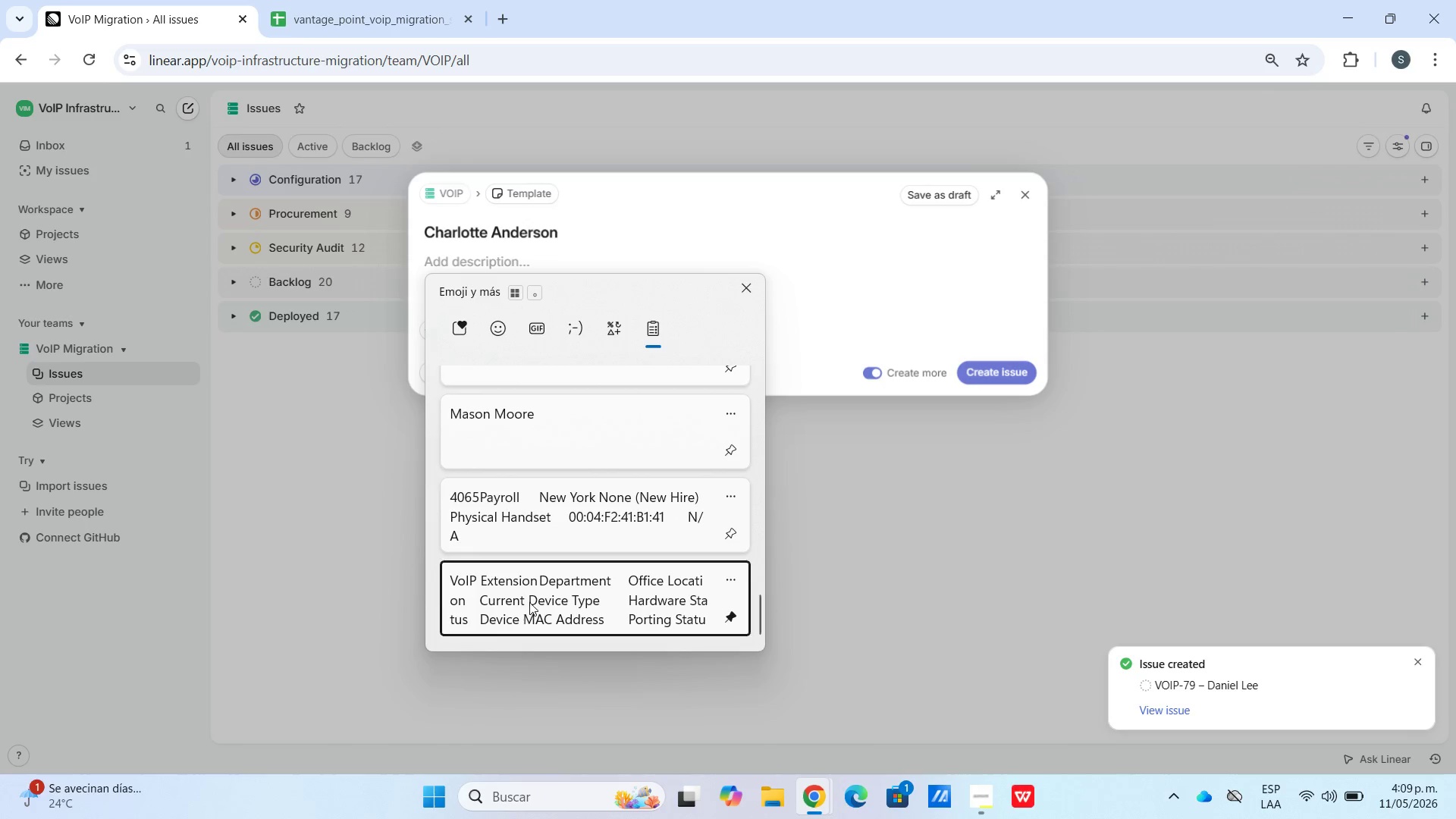 
key(Control+V)
 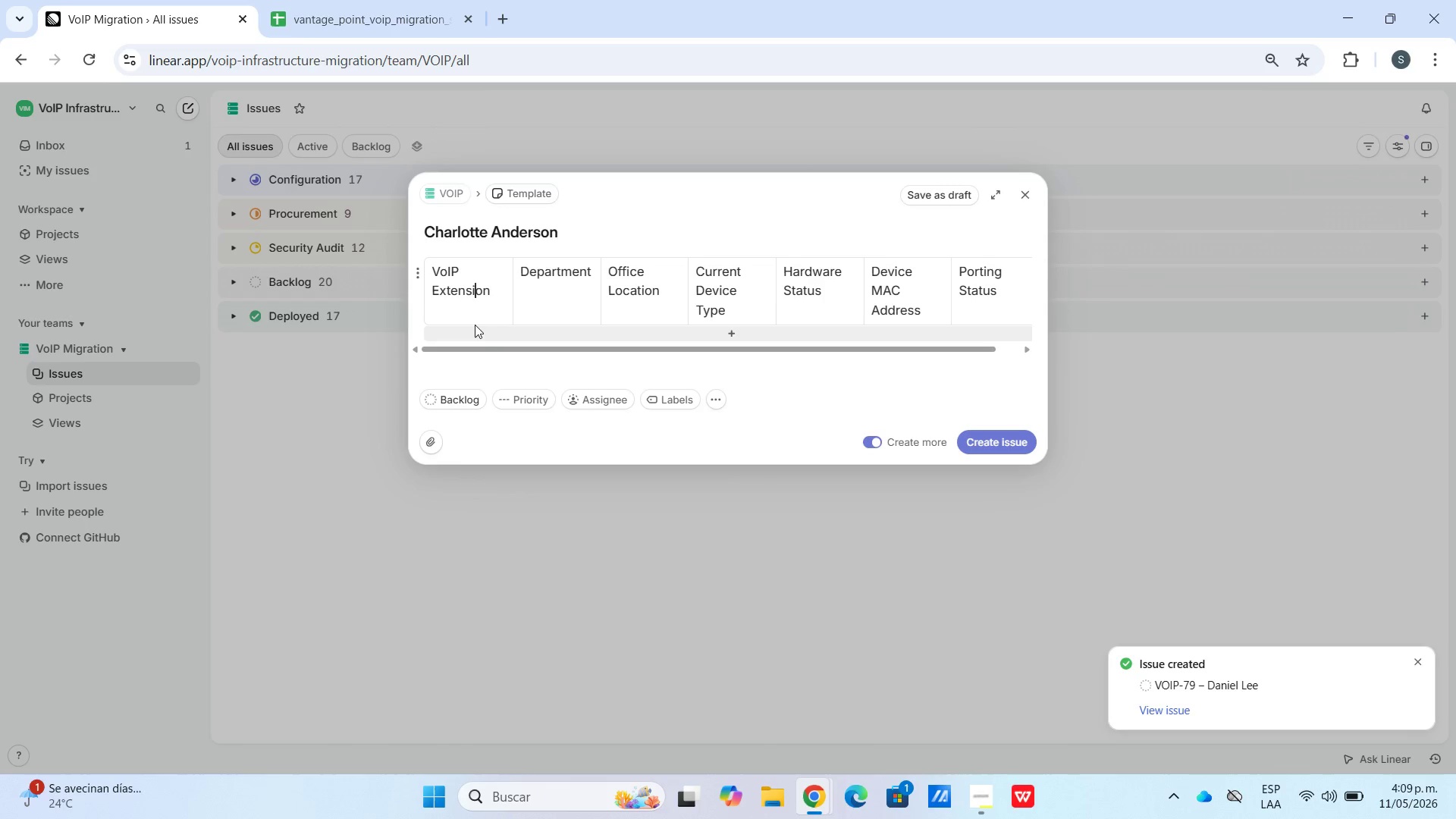 
double_click([475, 333])
 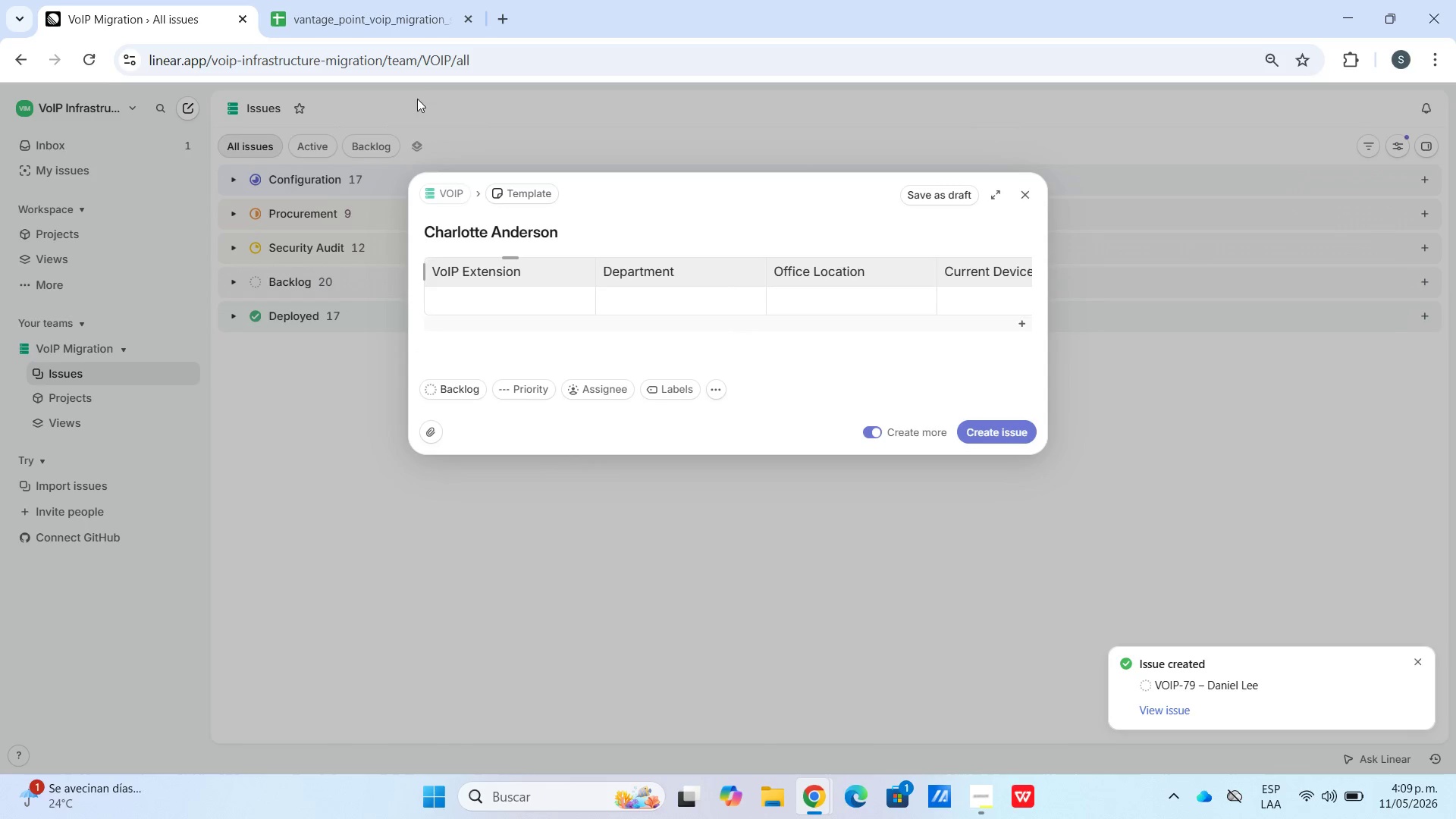 
left_click([408, 31])
 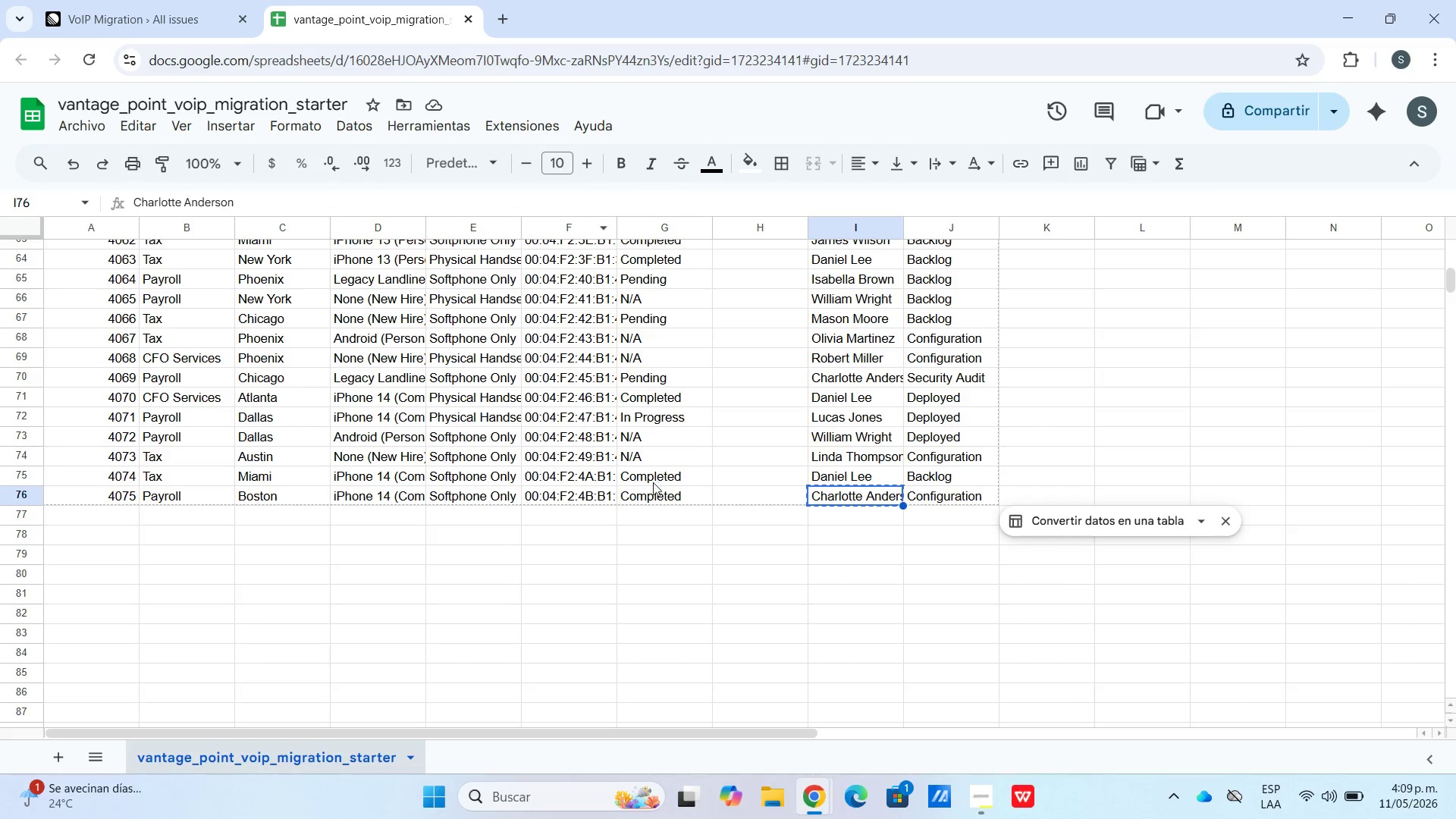 
left_click_drag(start_coordinate=[651, 500], to_coordinate=[86, 488])
 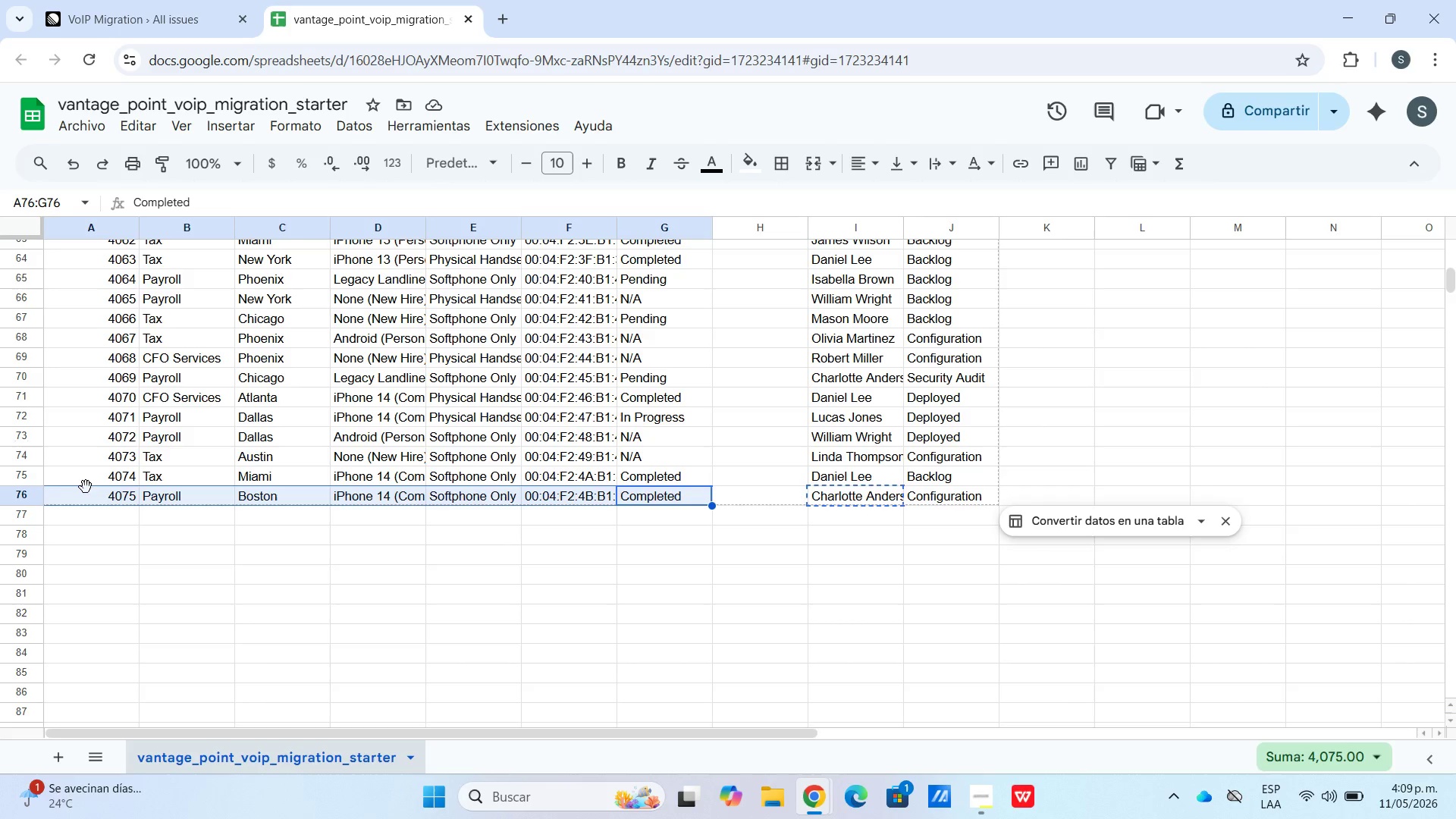 
key(Control+C)
 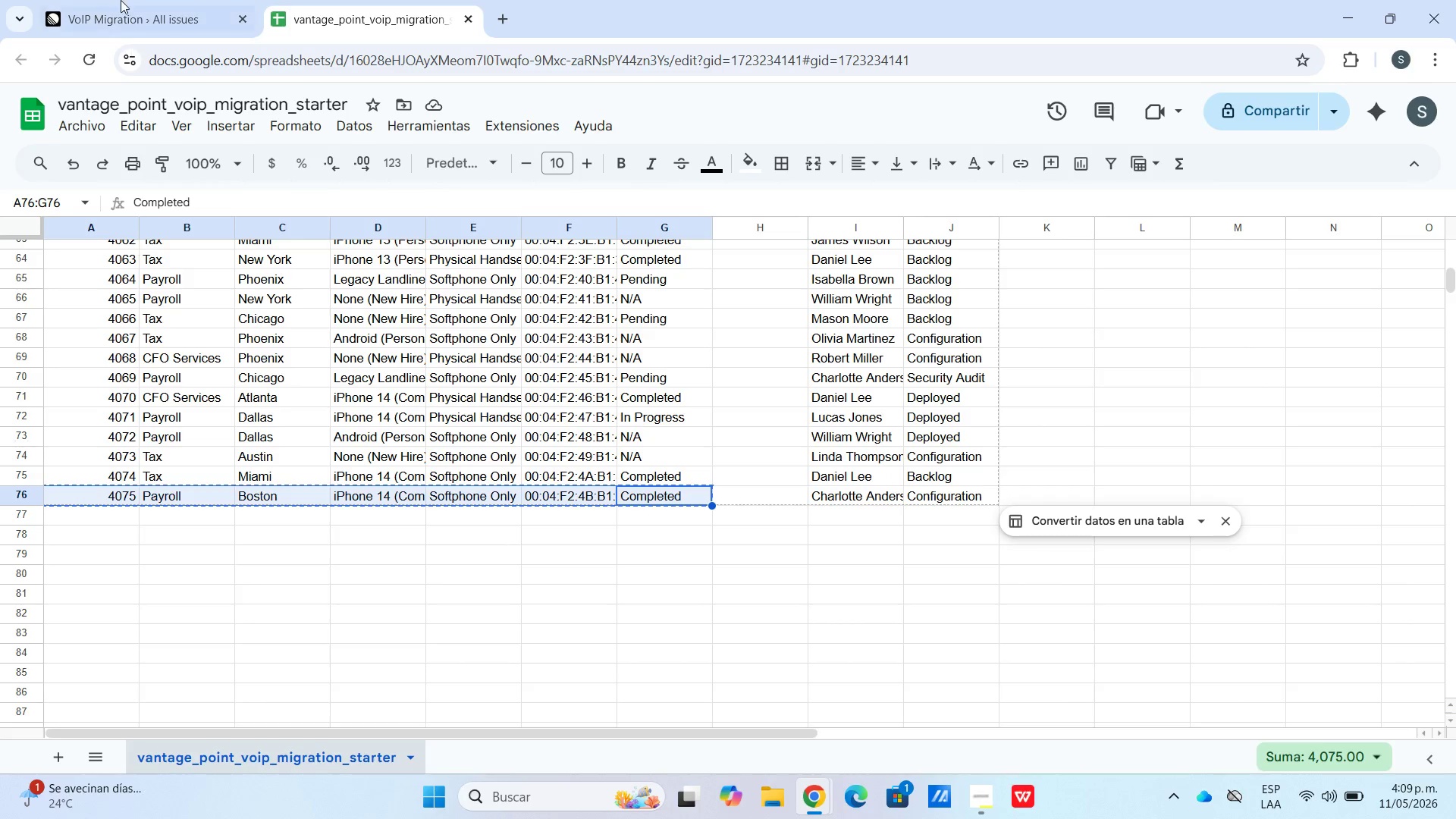 
left_click([142, 0])
 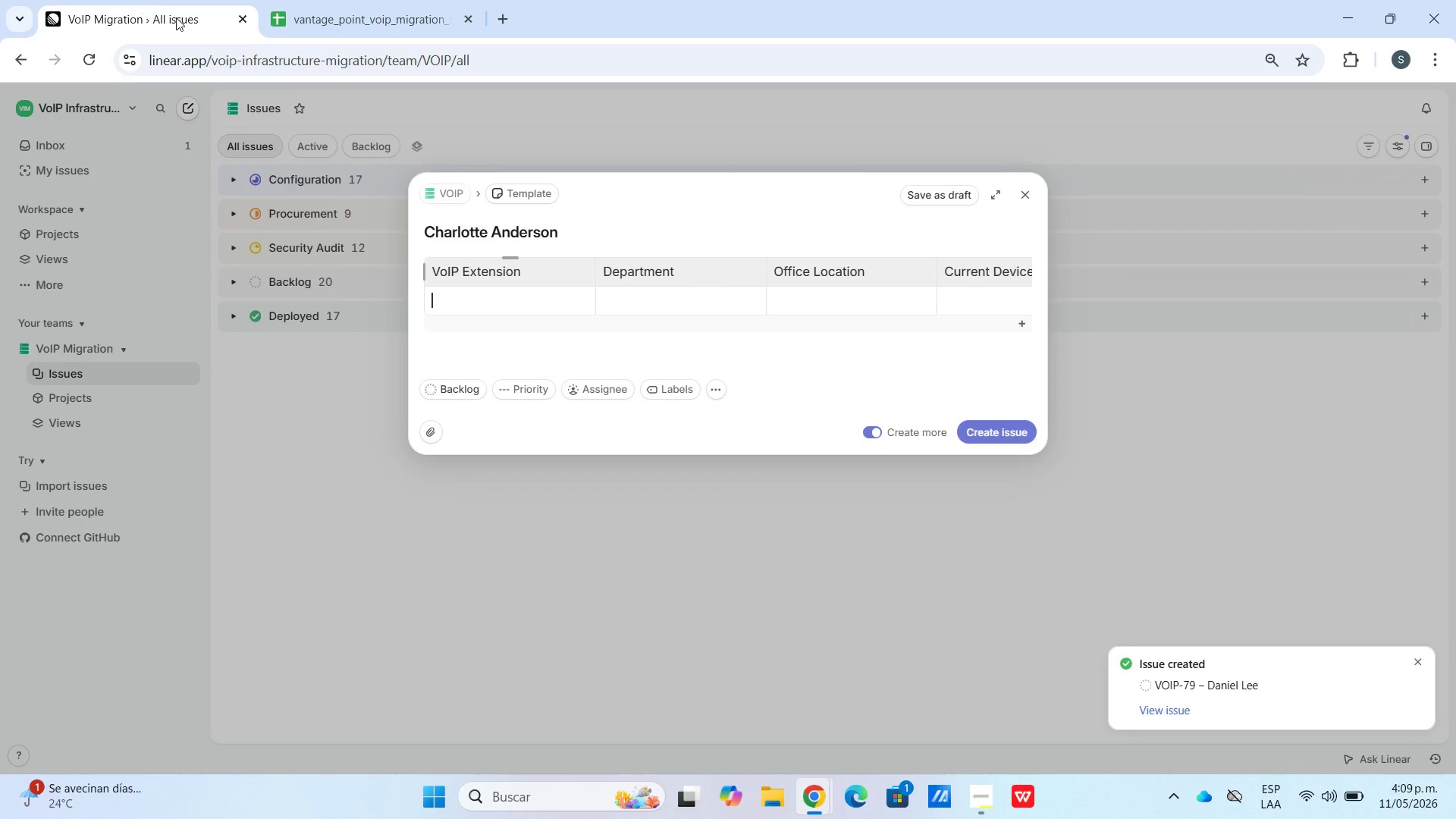 
key(Control+V)
 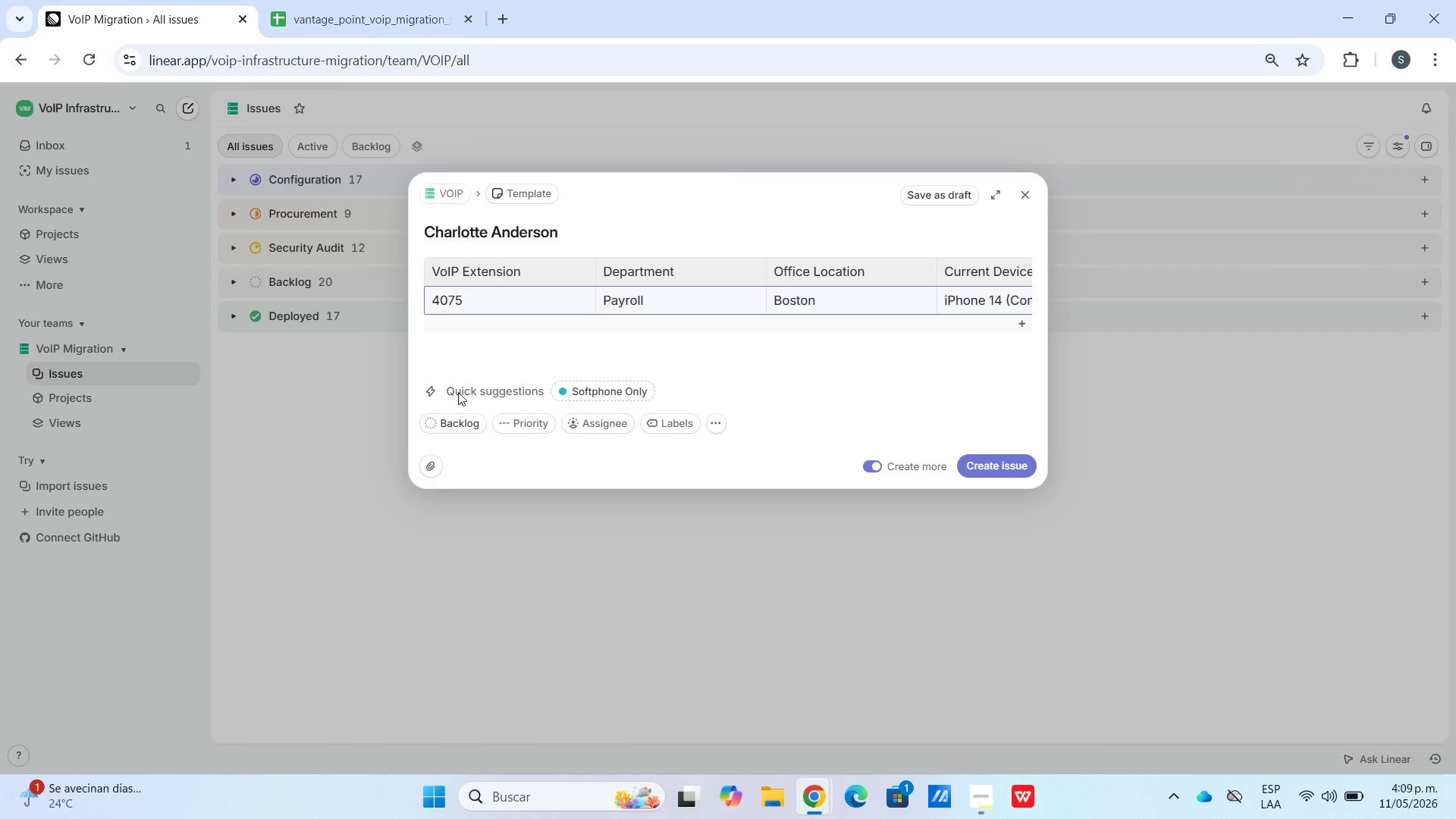 
left_click([458, 417])
 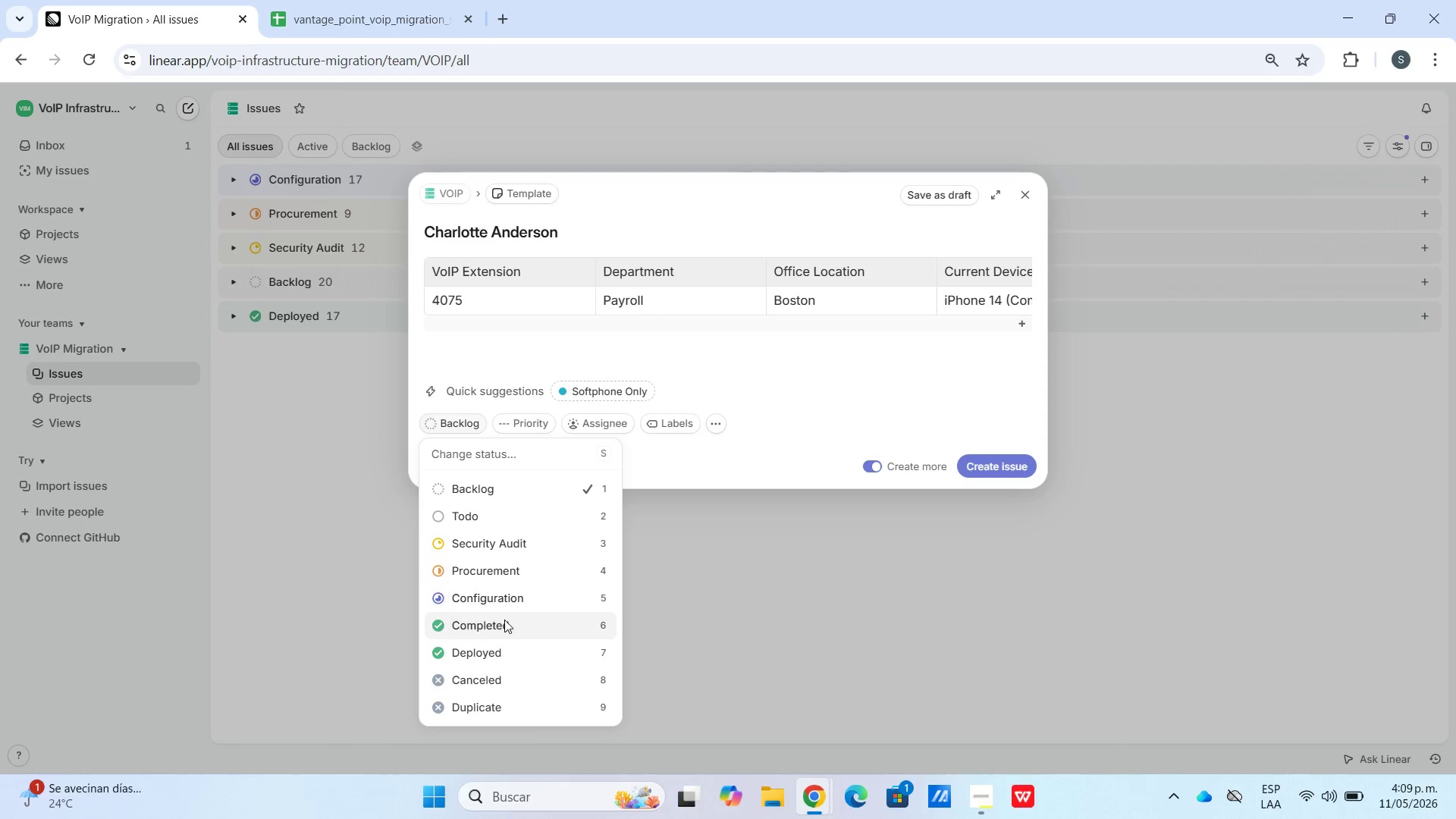 
left_click([508, 604])
 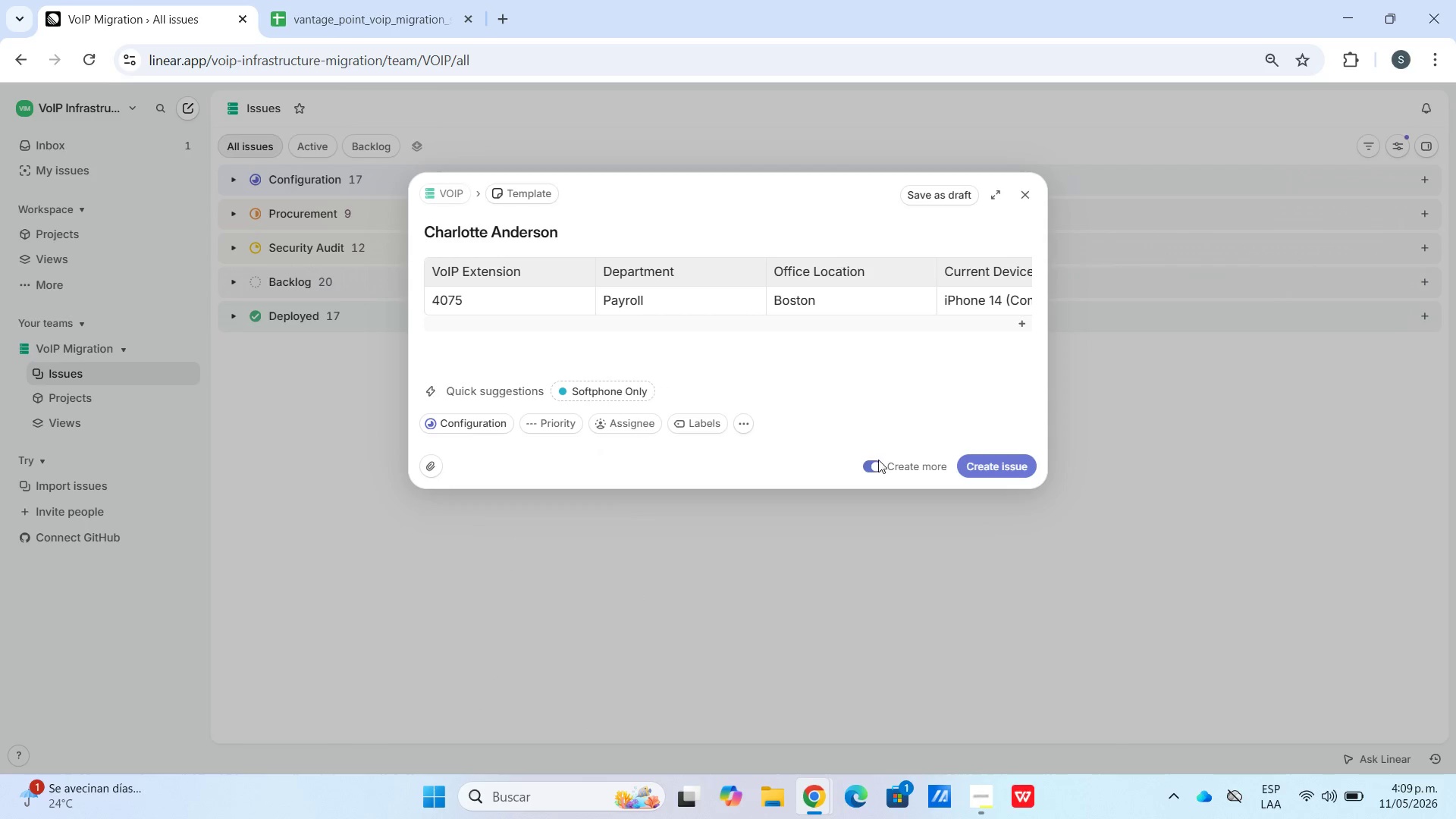 
left_click([866, 460])
 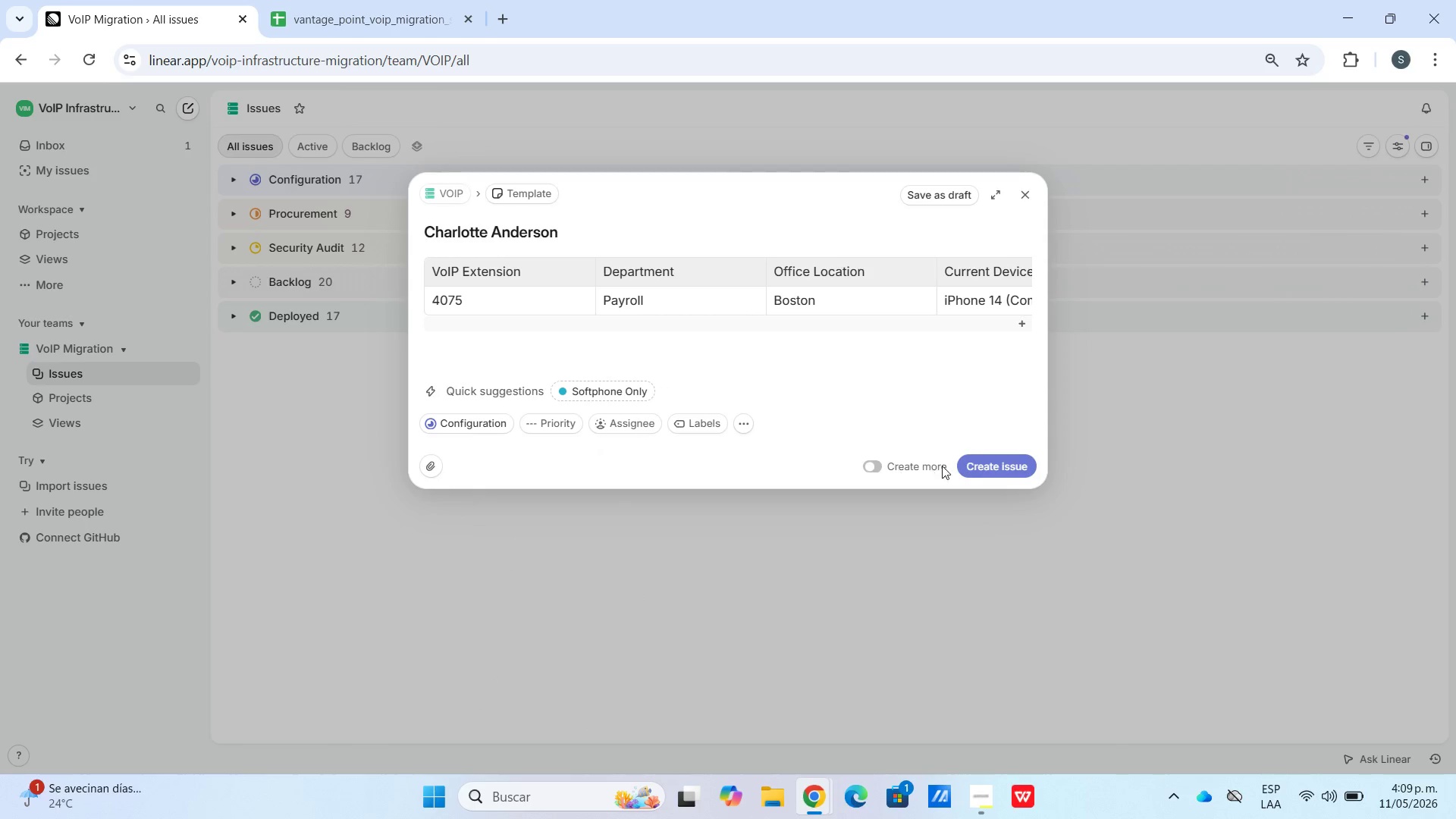 
left_click([974, 466])
 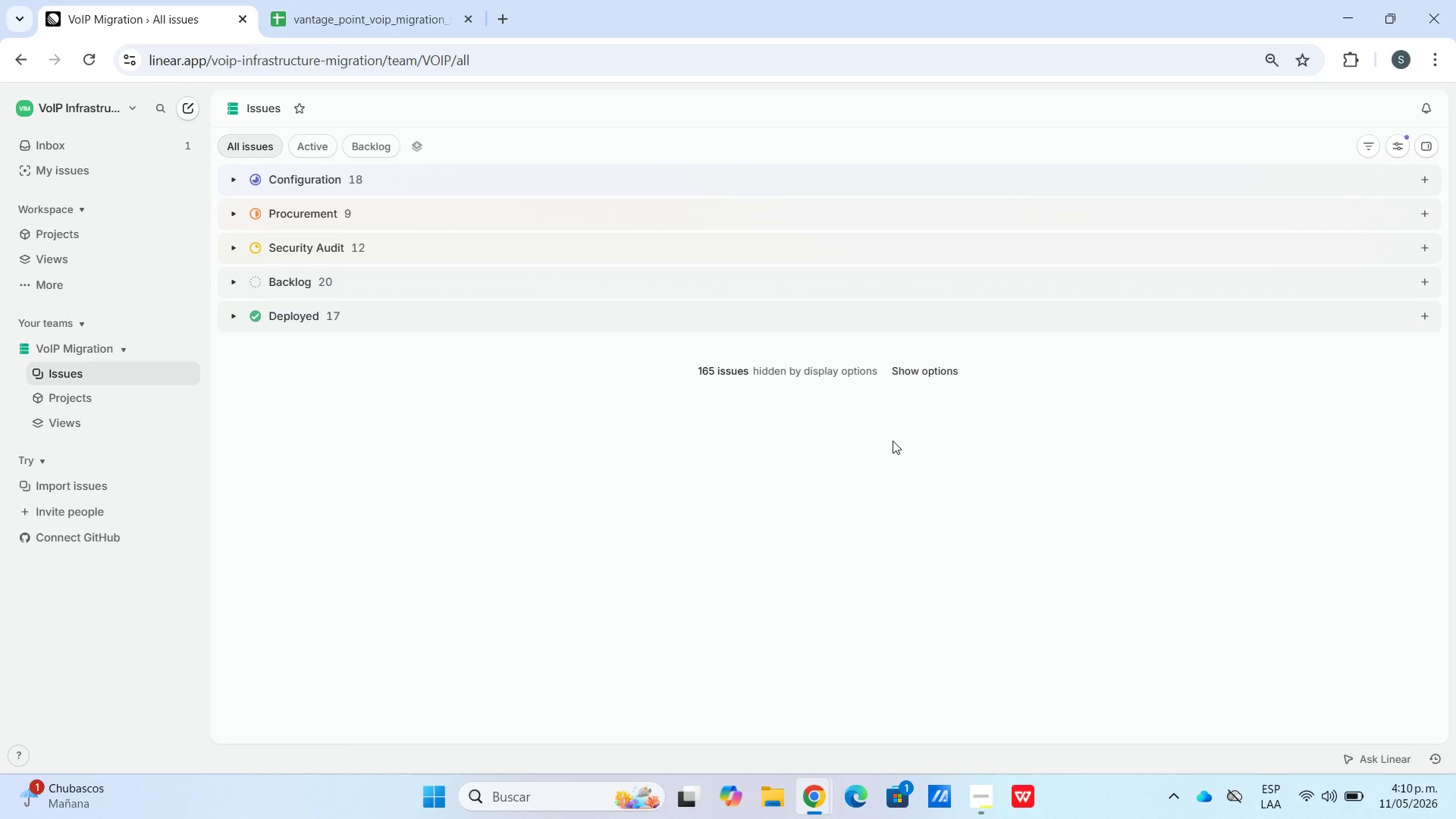 
wait(76.08)
 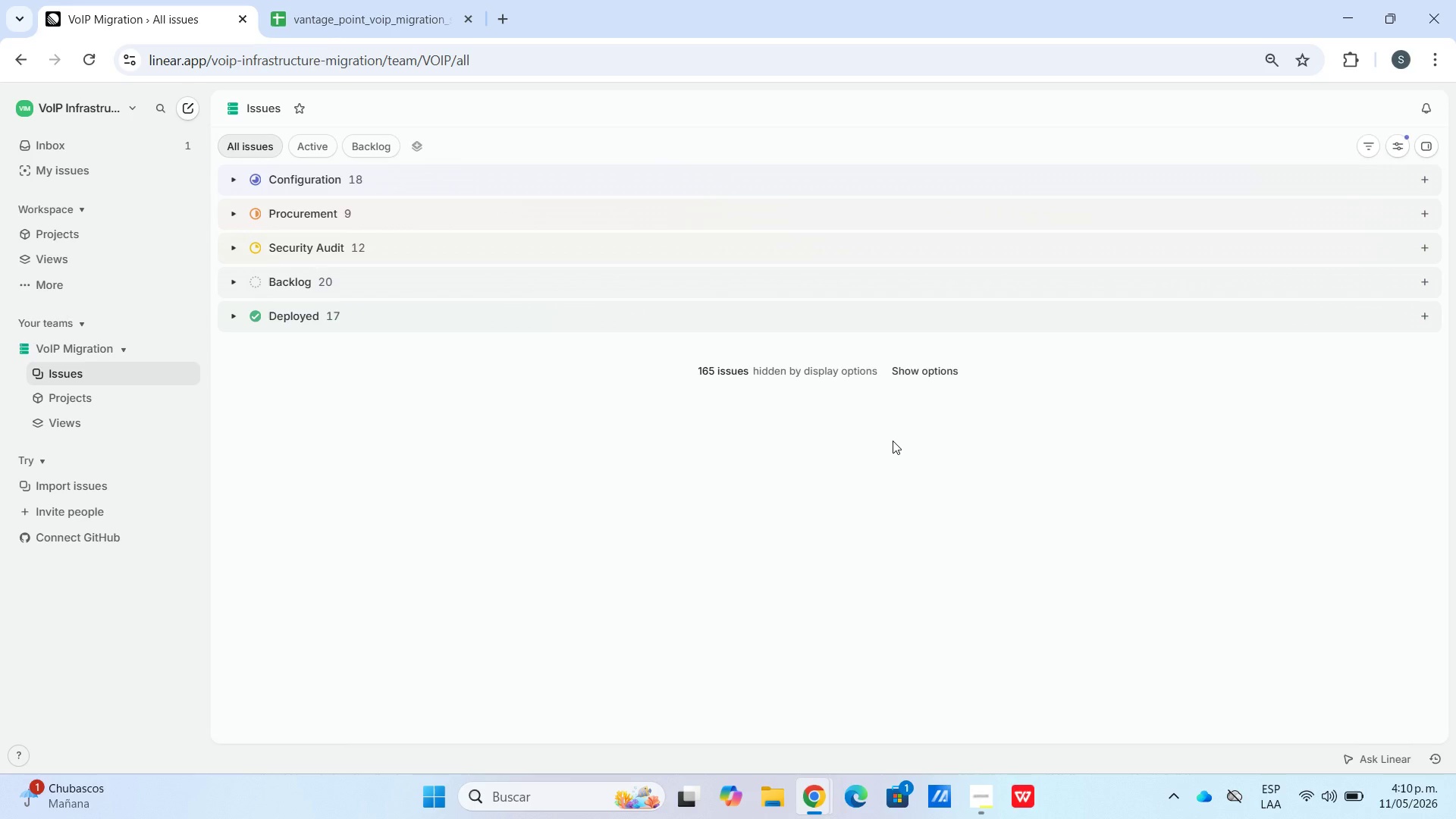 
left_click([315, 0])
 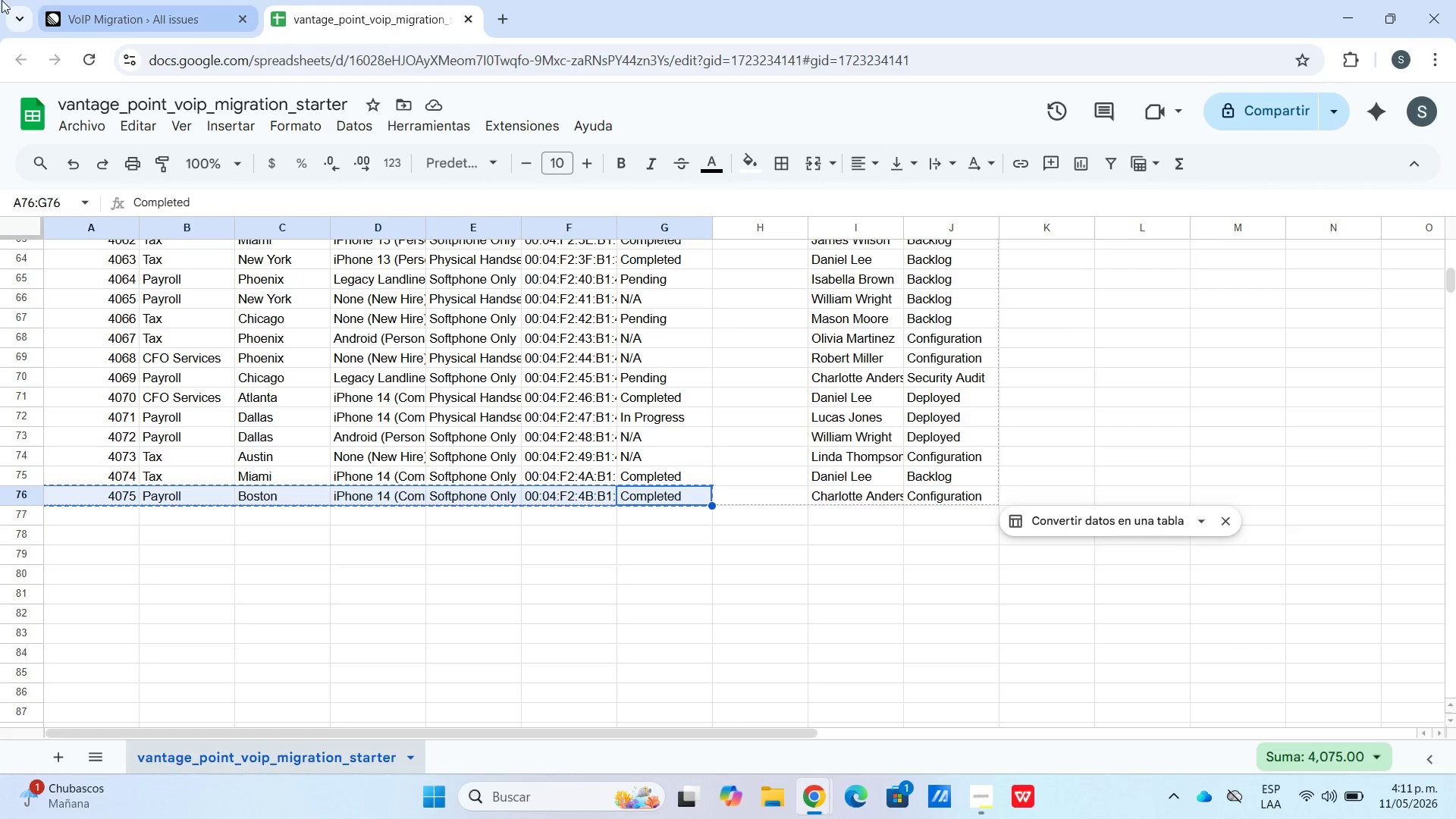 
double_click([110, 7])
 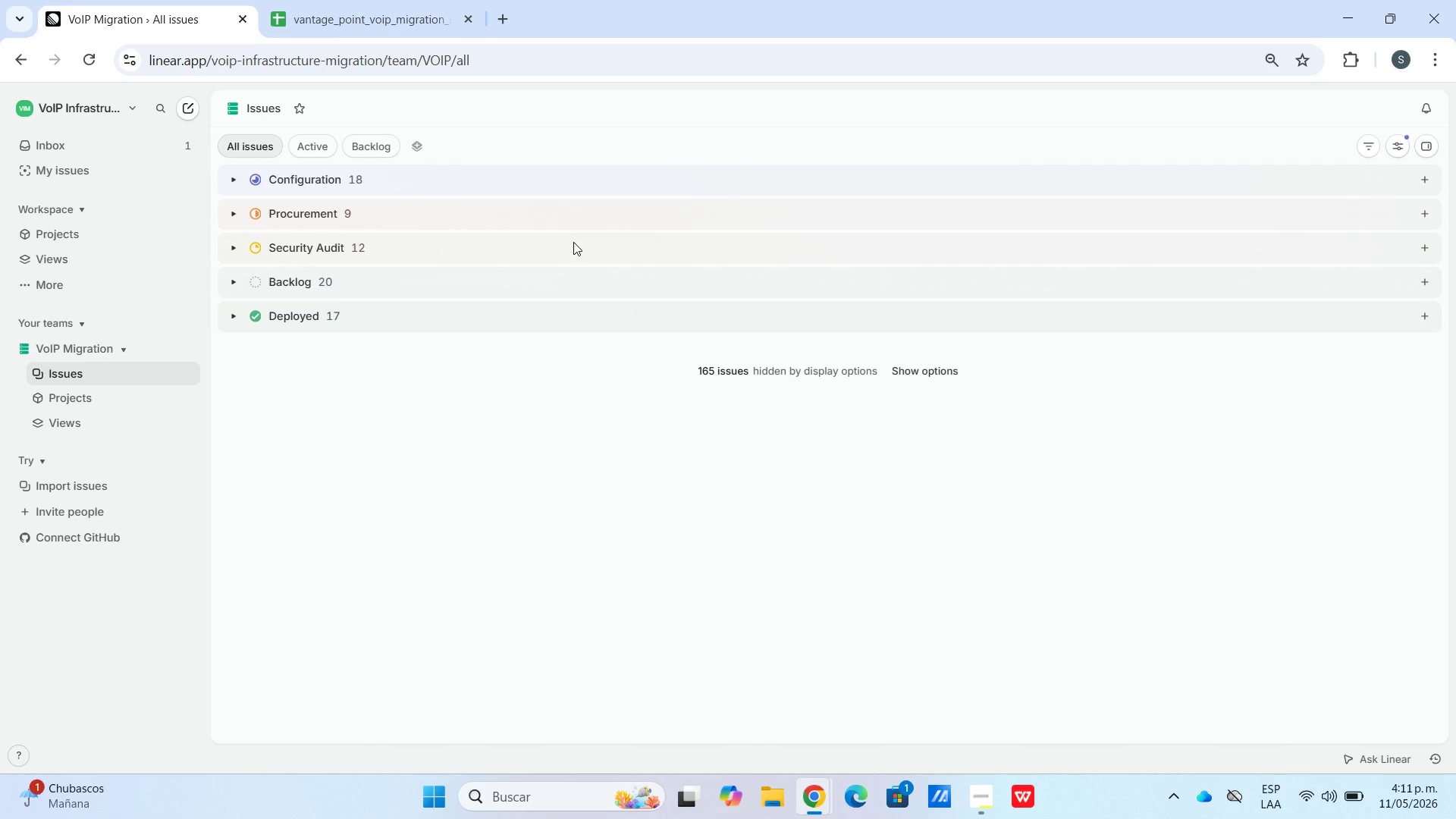 
wait(61.39)
 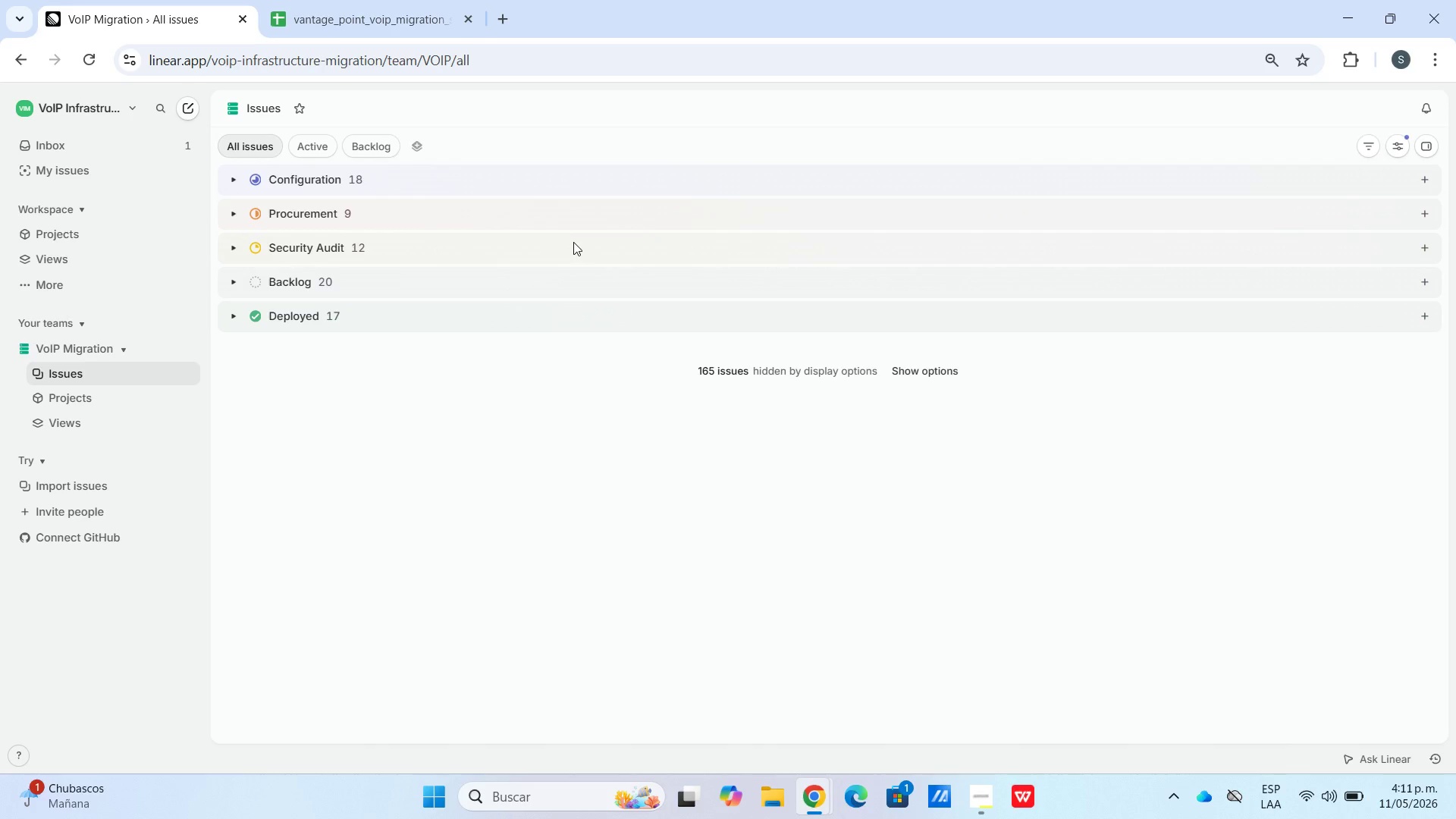 
left_click([1367, 148])
 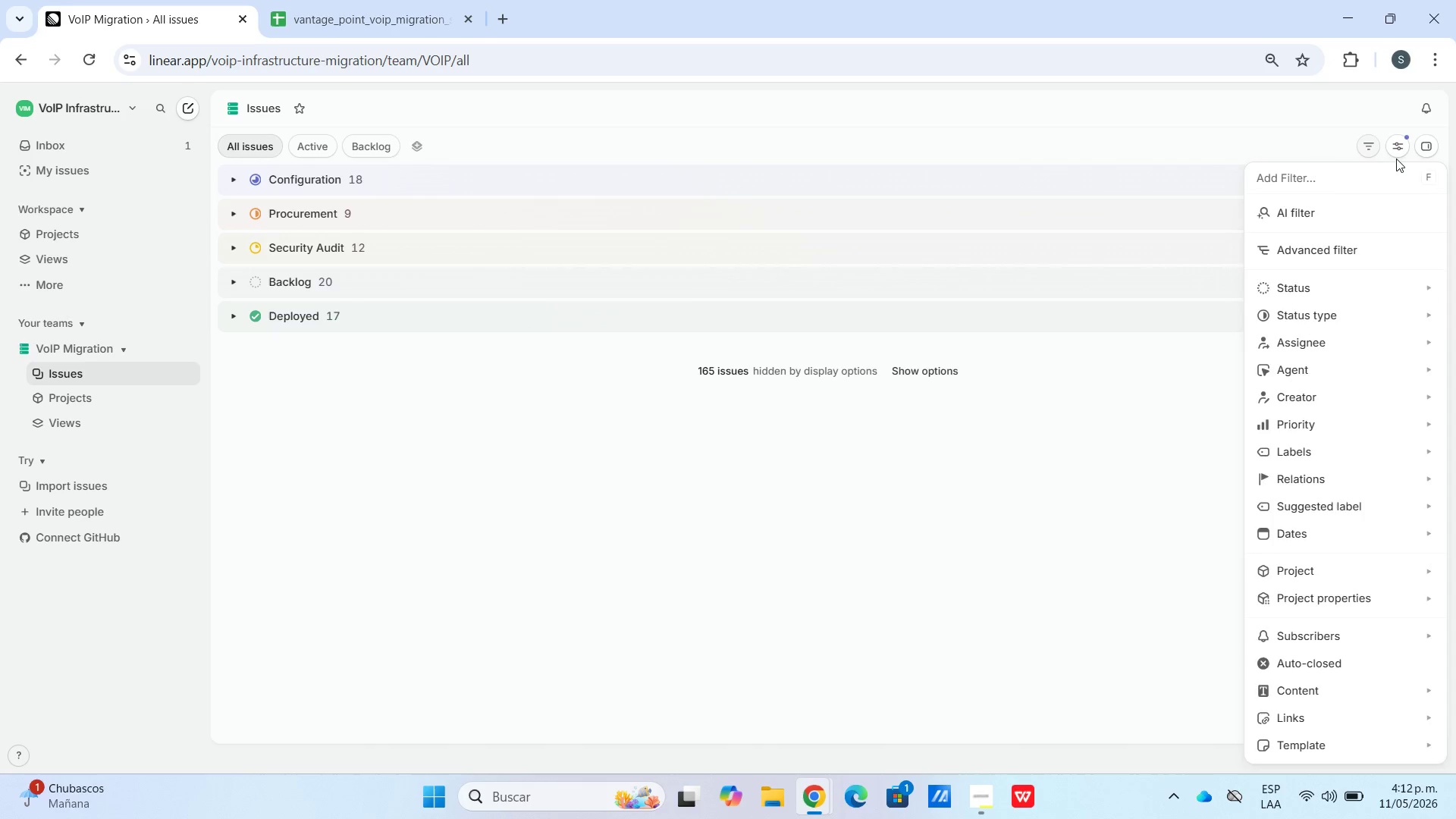 
double_click([1399, 154])
 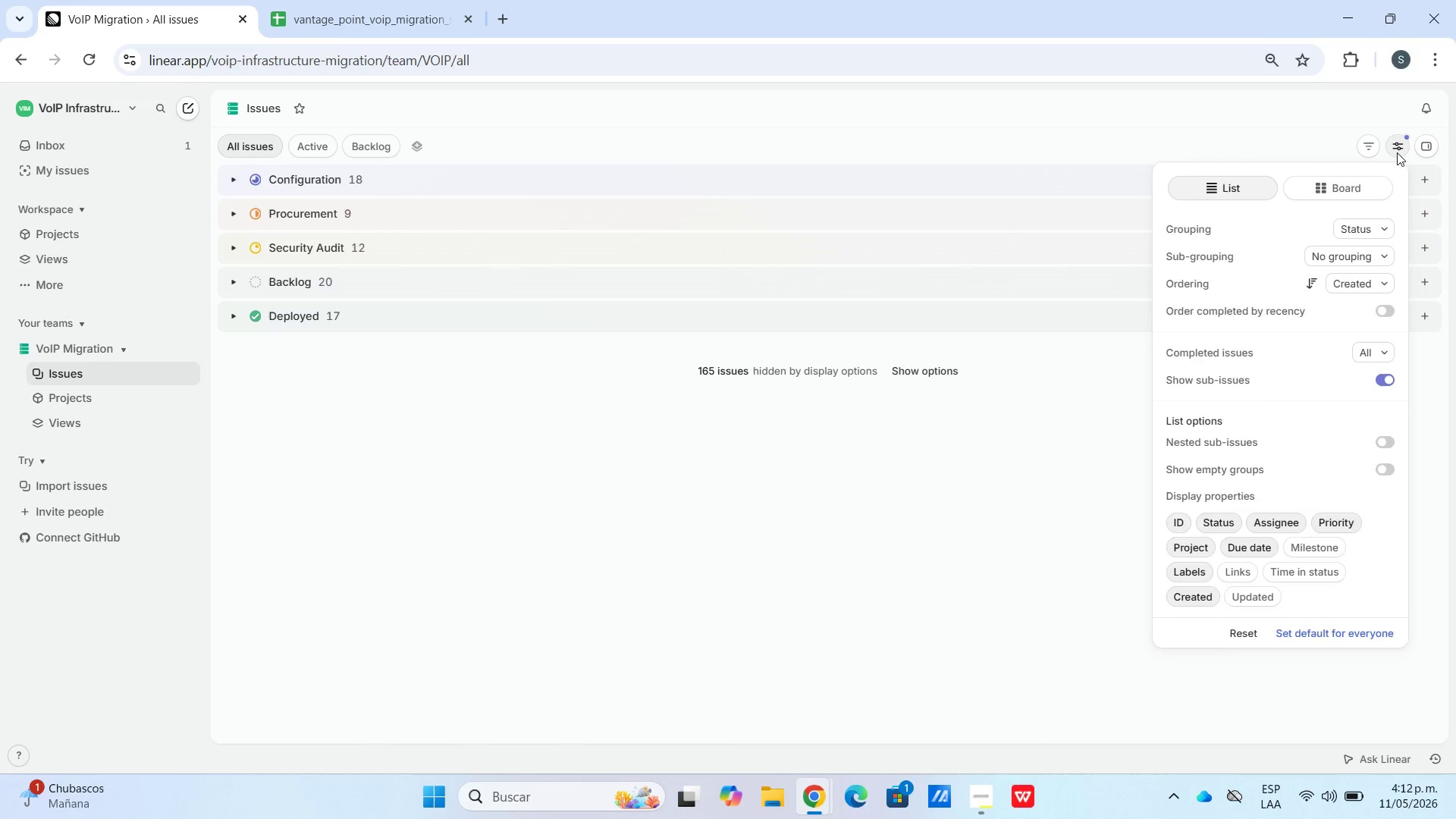 
triple_click([1397, 152])
 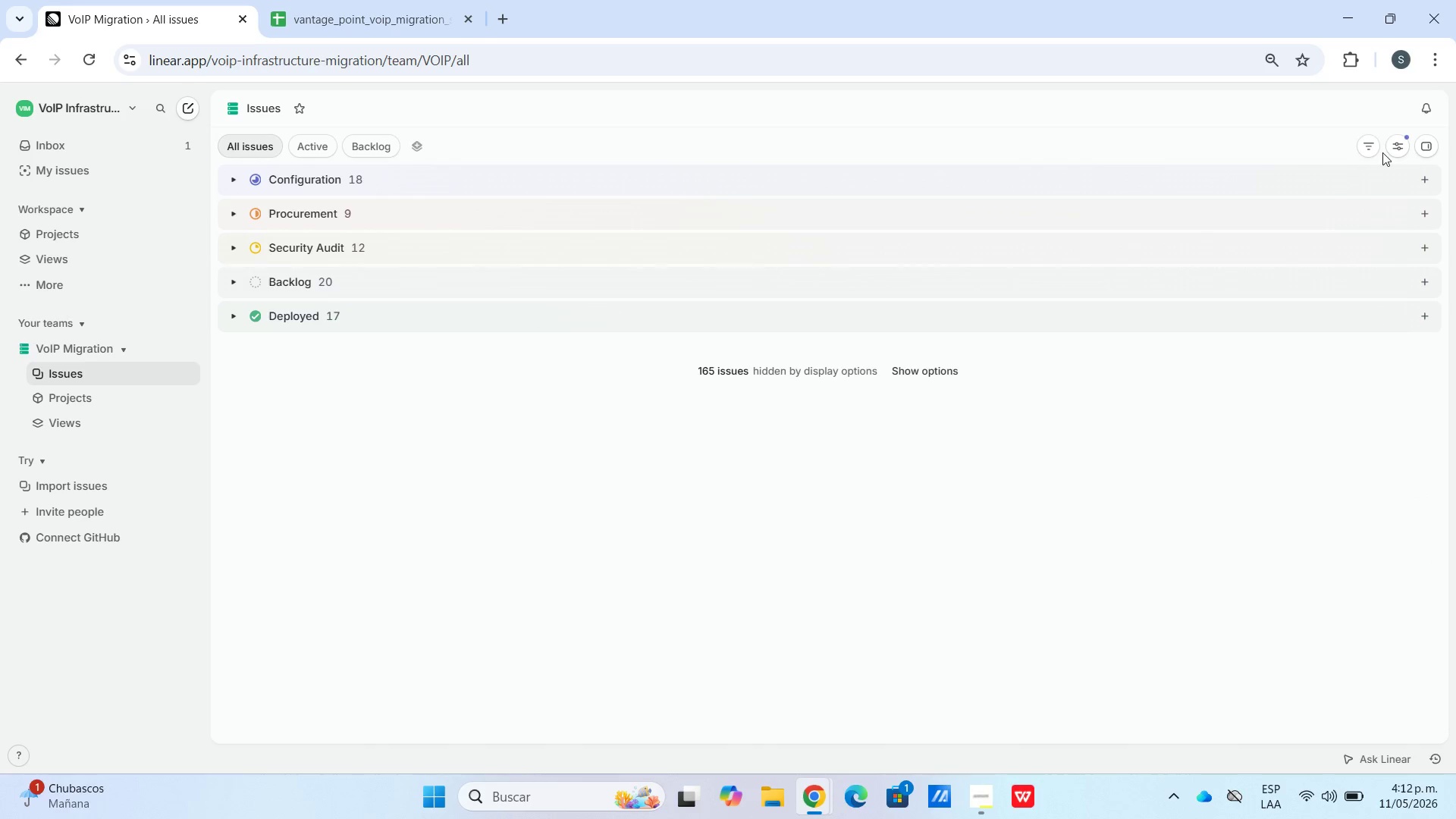 
left_click_drag(start_coordinate=[1385, 152], to_coordinate=[1389, 152])
 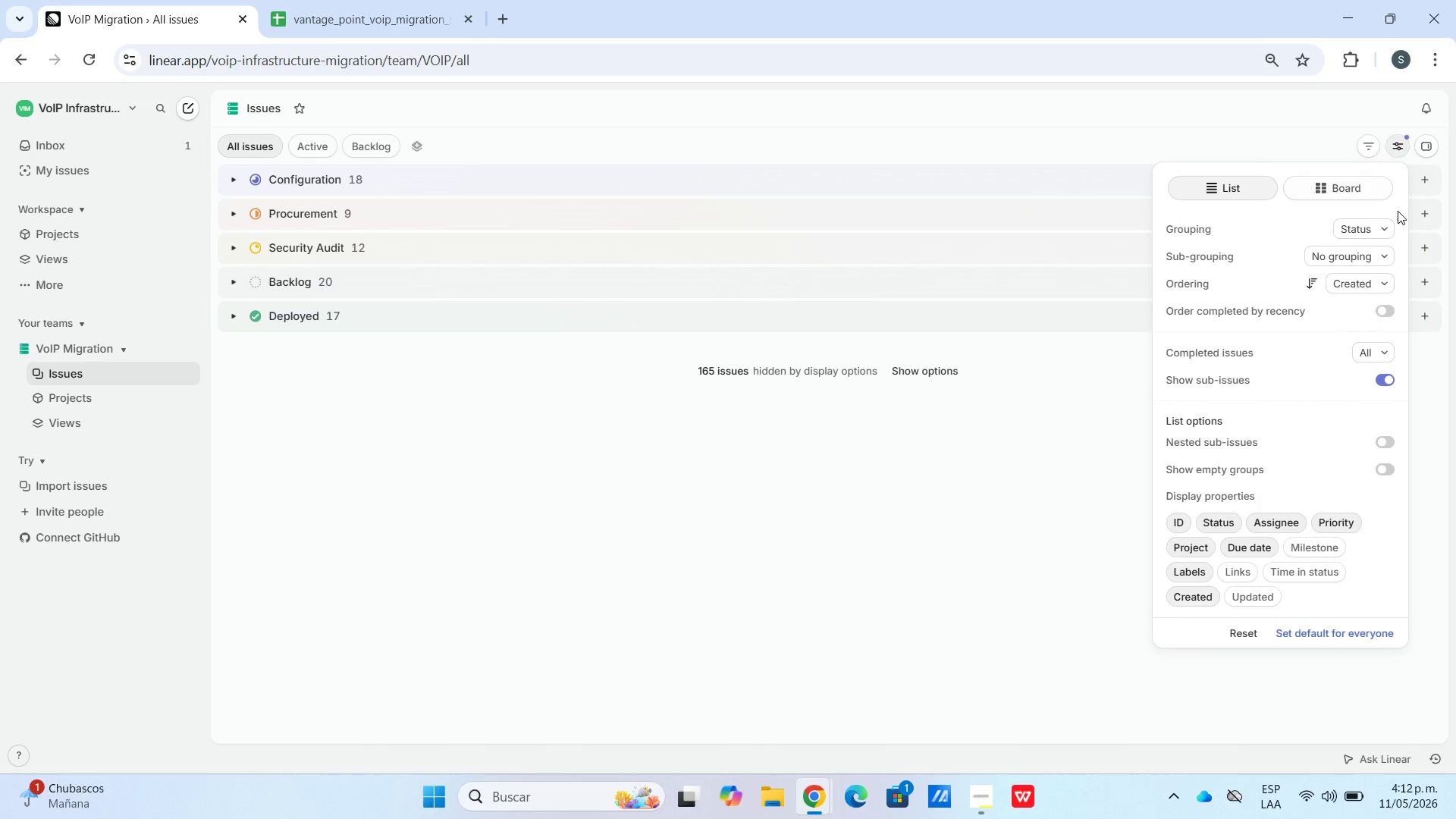 
left_click([1372, 224])
 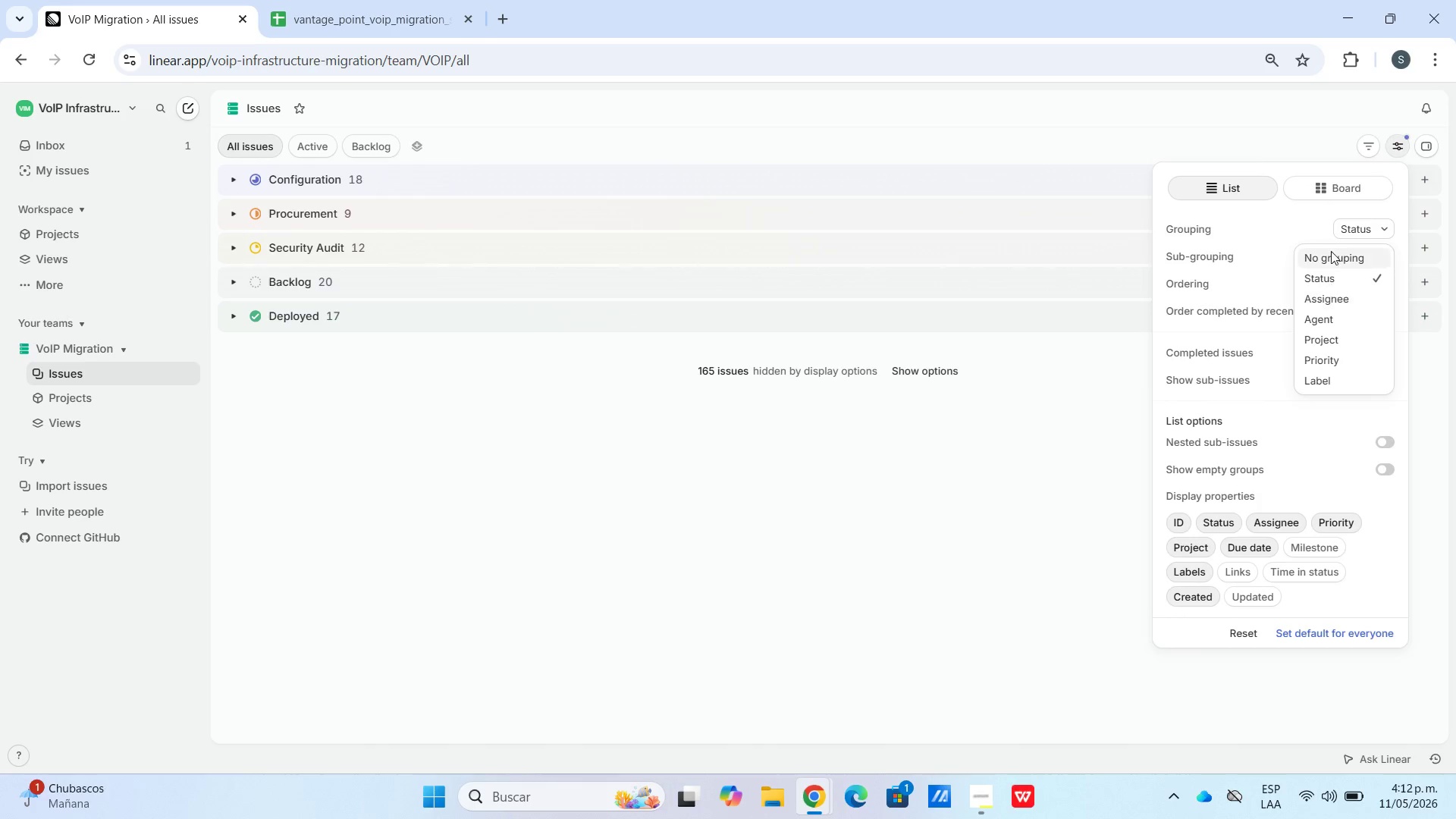 
left_click([1331, 251])
 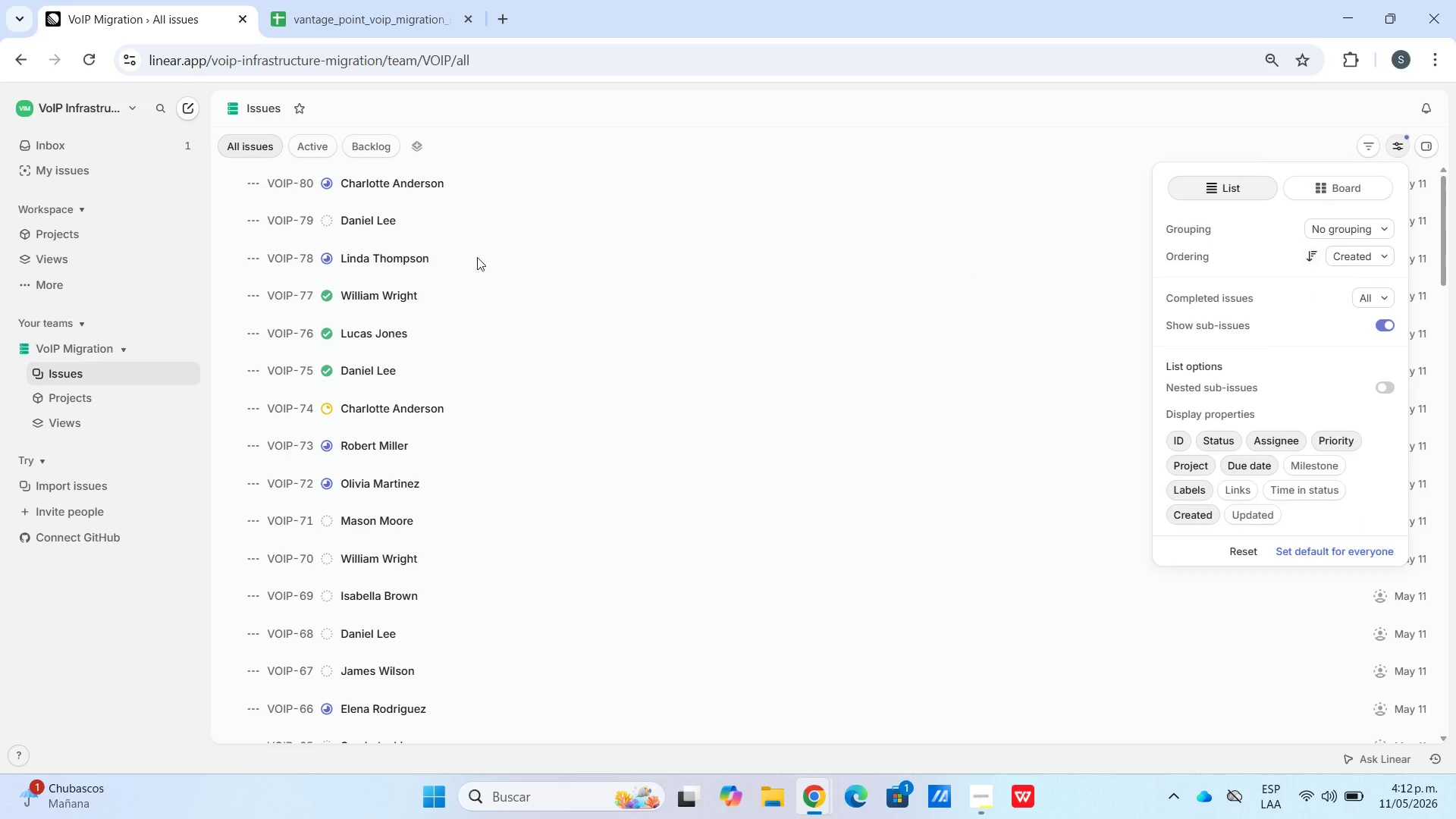 
left_click_drag(start_coordinate=[416, 543], to_coordinate=[416, 547])
 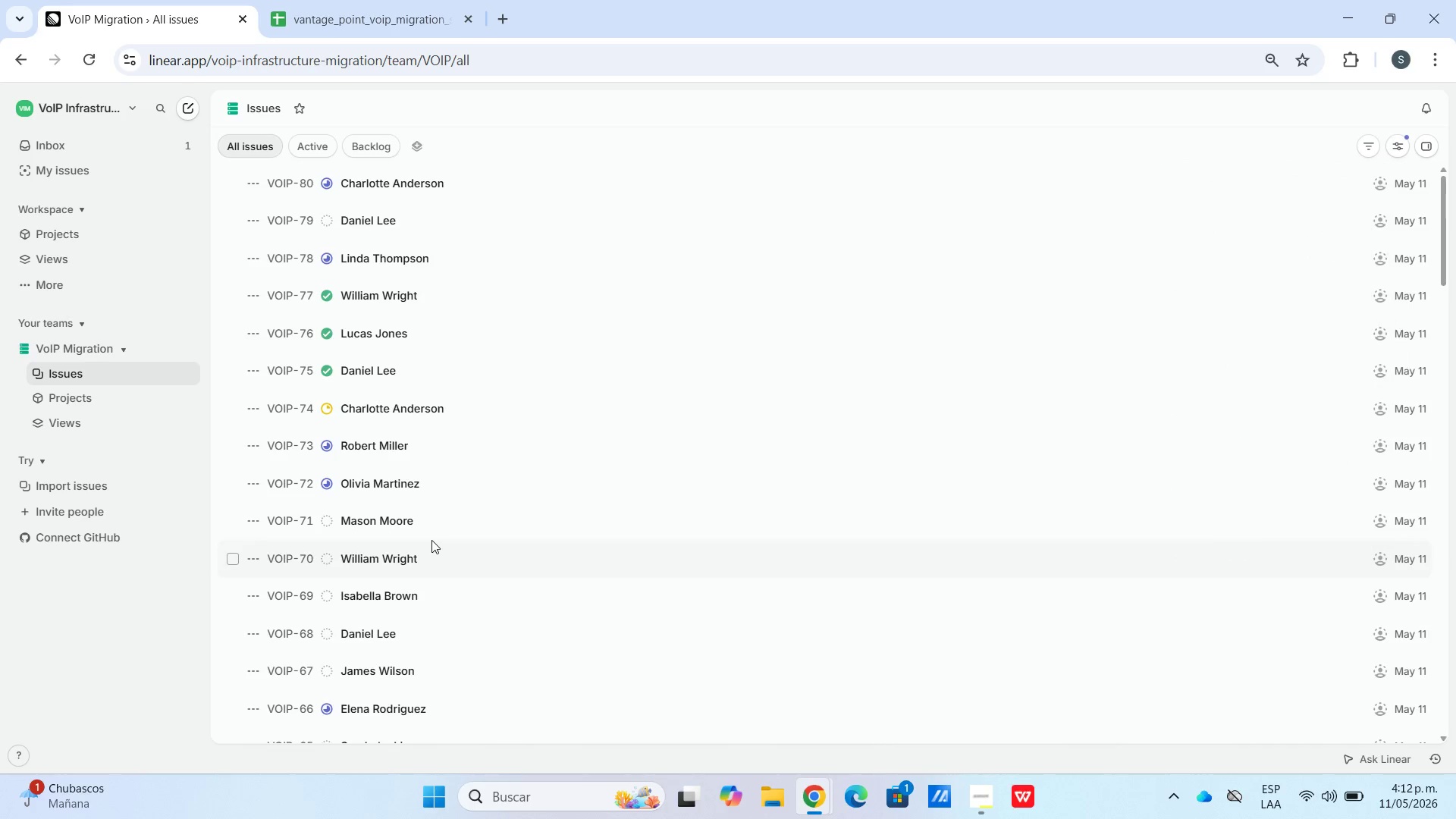 
scroll: coordinate [447, 513], scroll_direction: down, amount: 49.0
 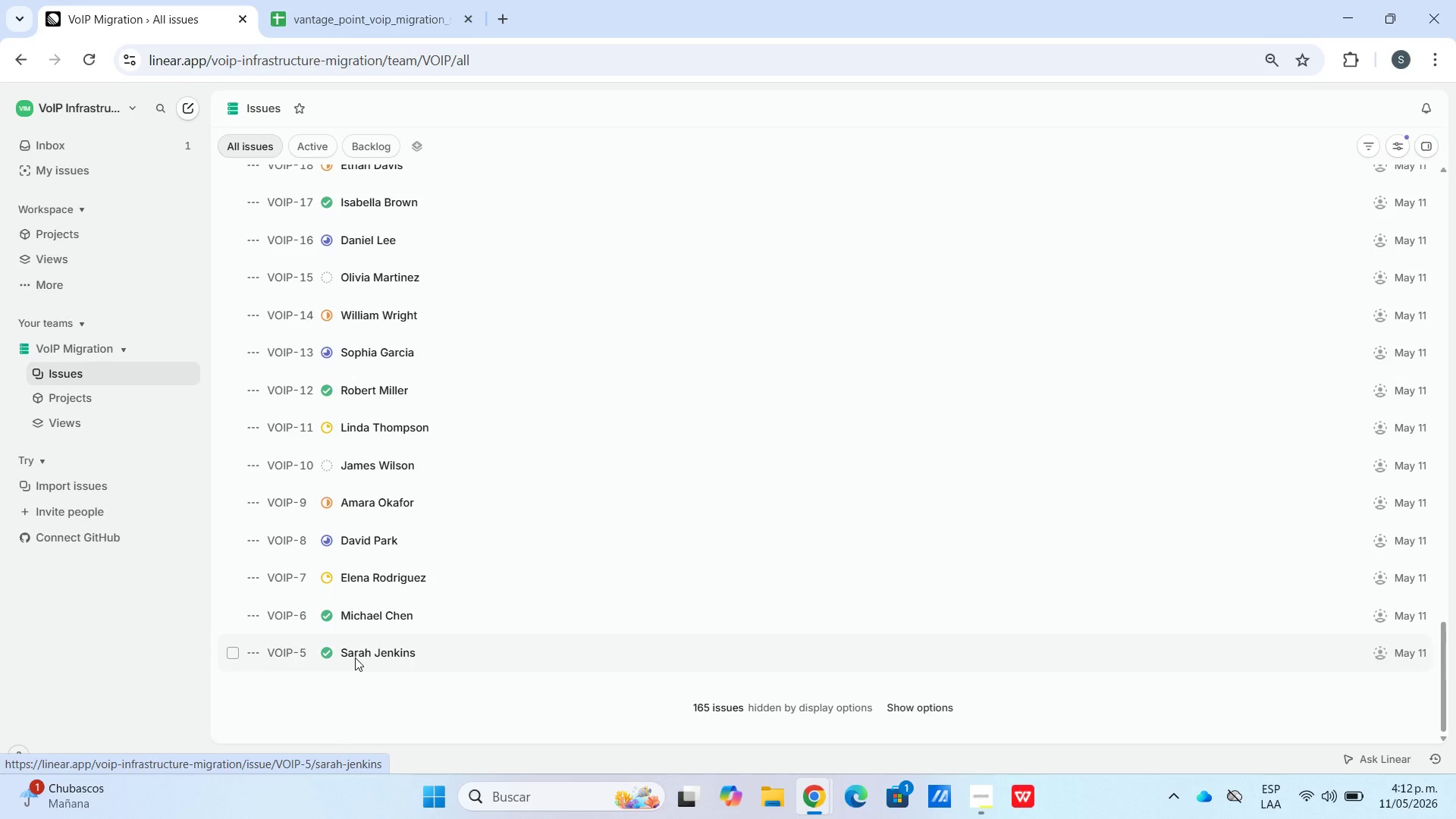 
left_click([355, 657])
 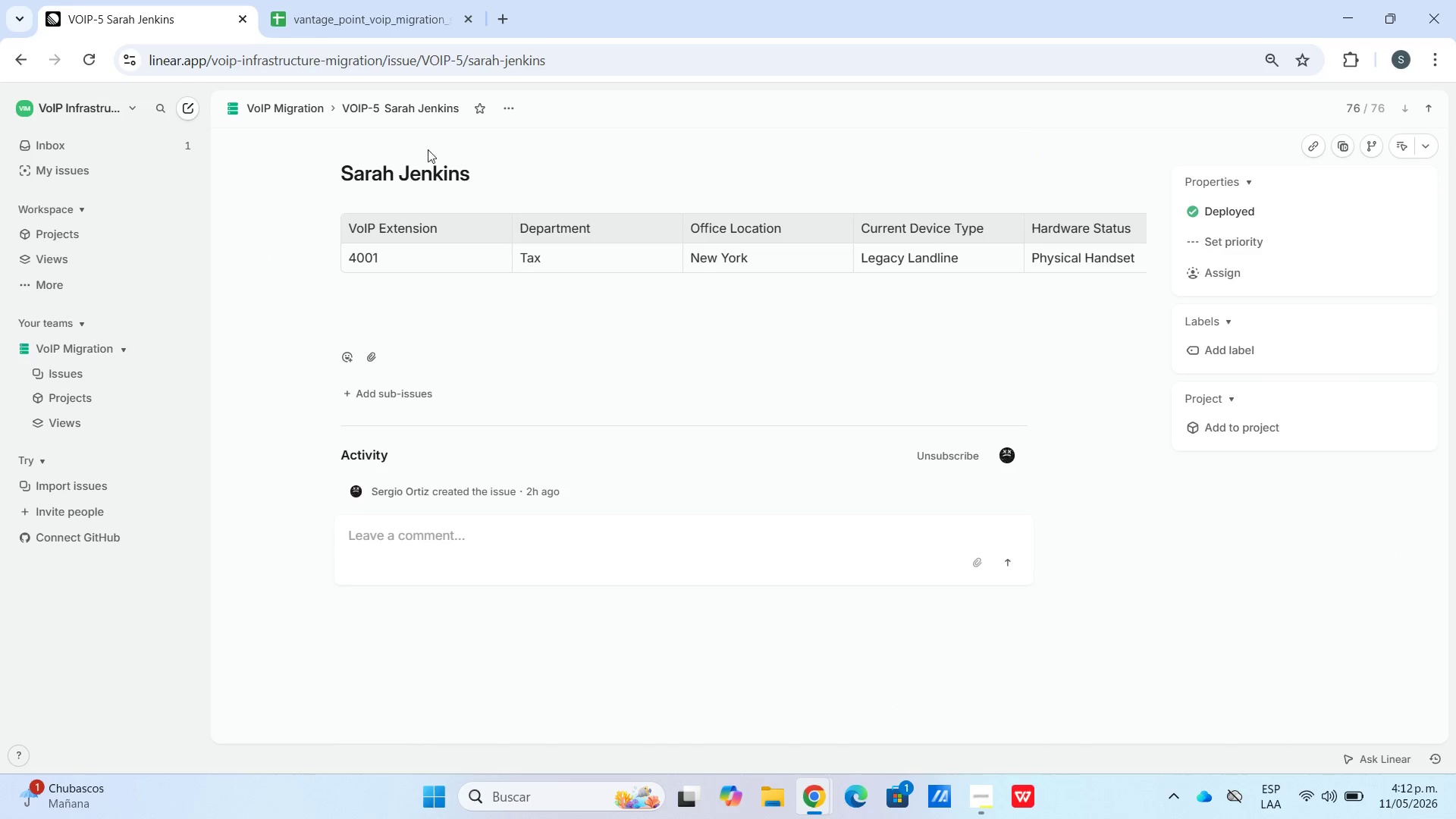 
left_click([1176, 115])
 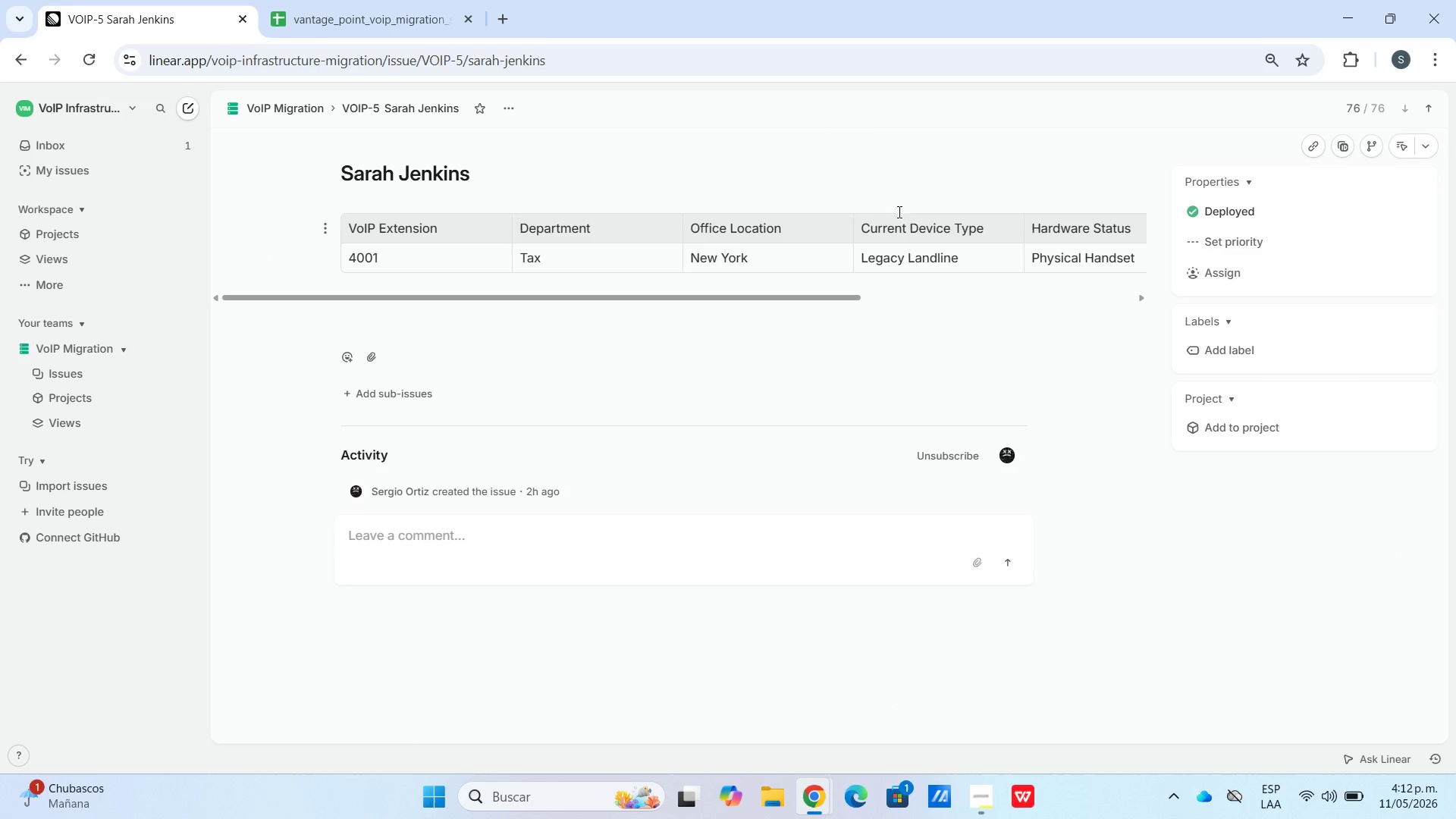 
left_click([297, 105])
 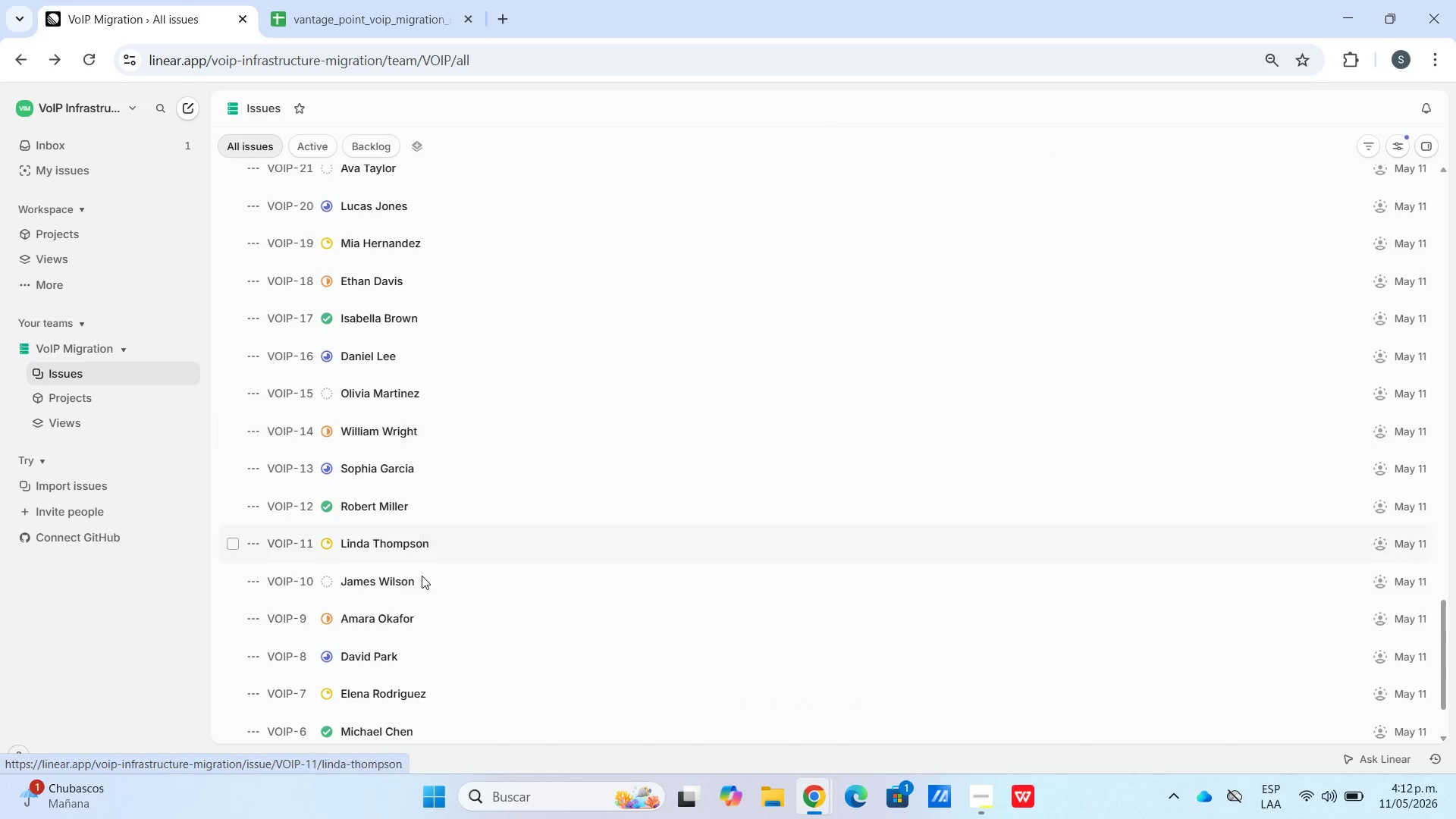 
scroll: coordinate [418, 637], scroll_direction: down, amount: 11.0
 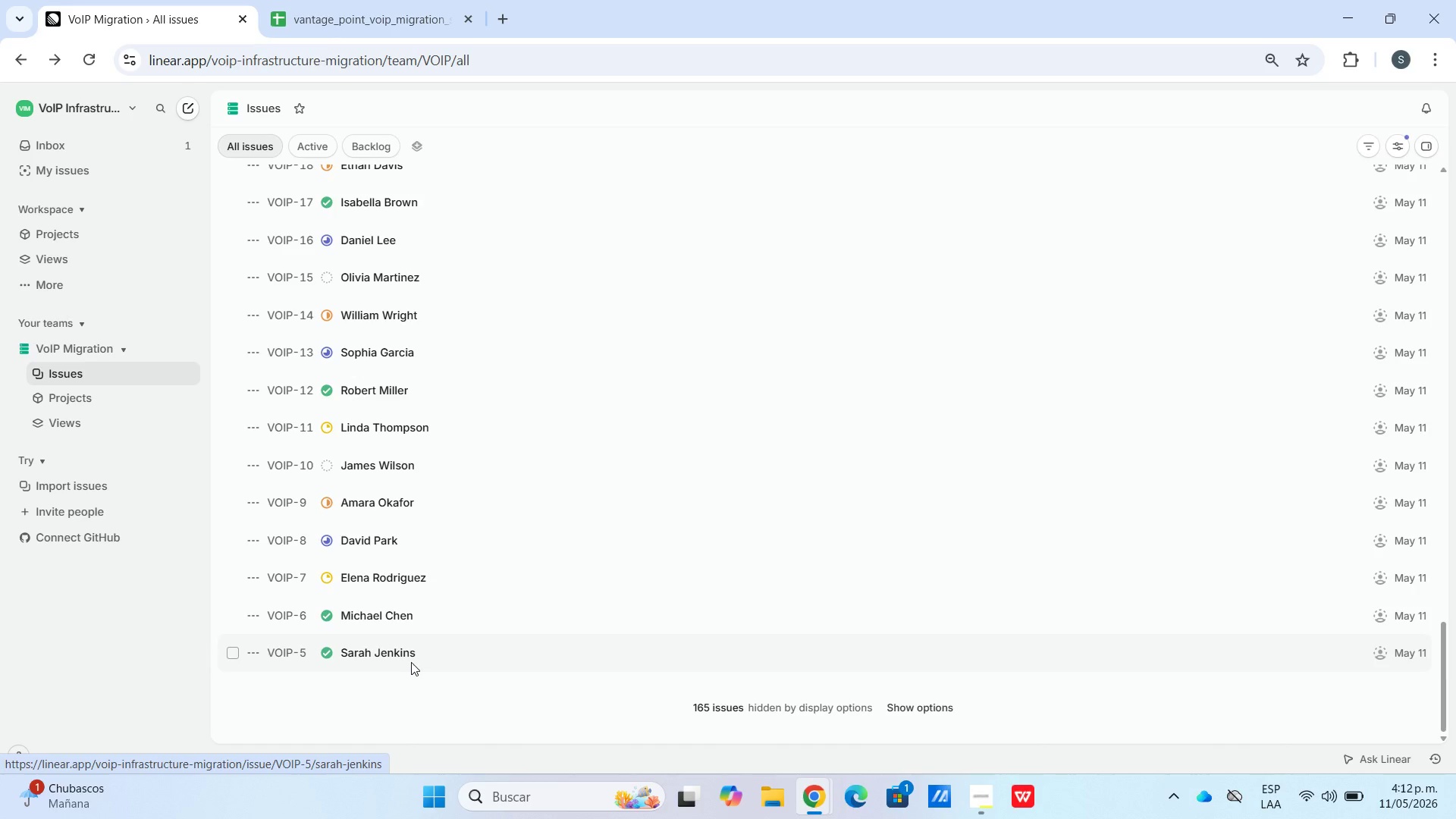 
left_click([410, 662])
 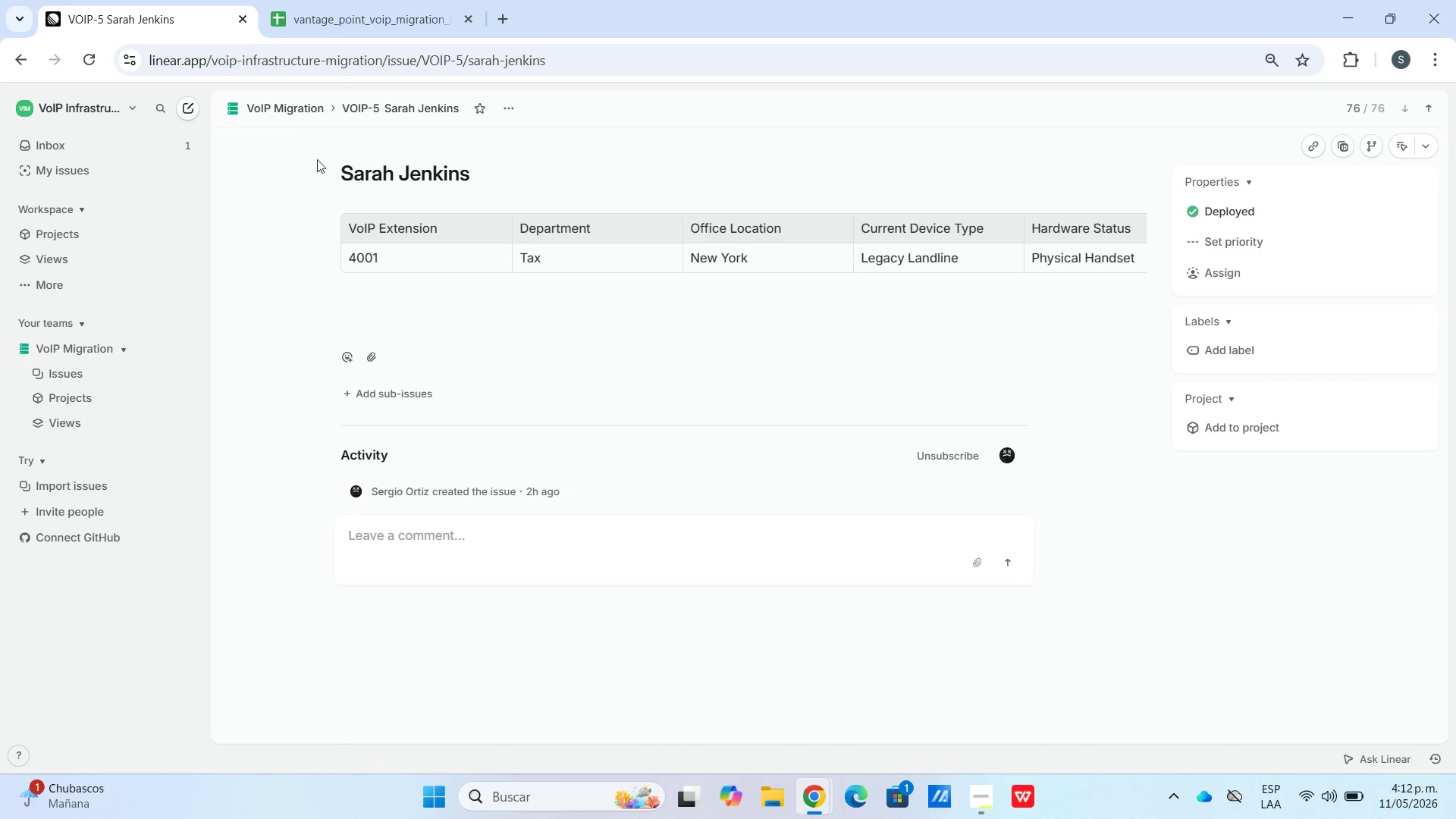 
left_click([320, 104])
 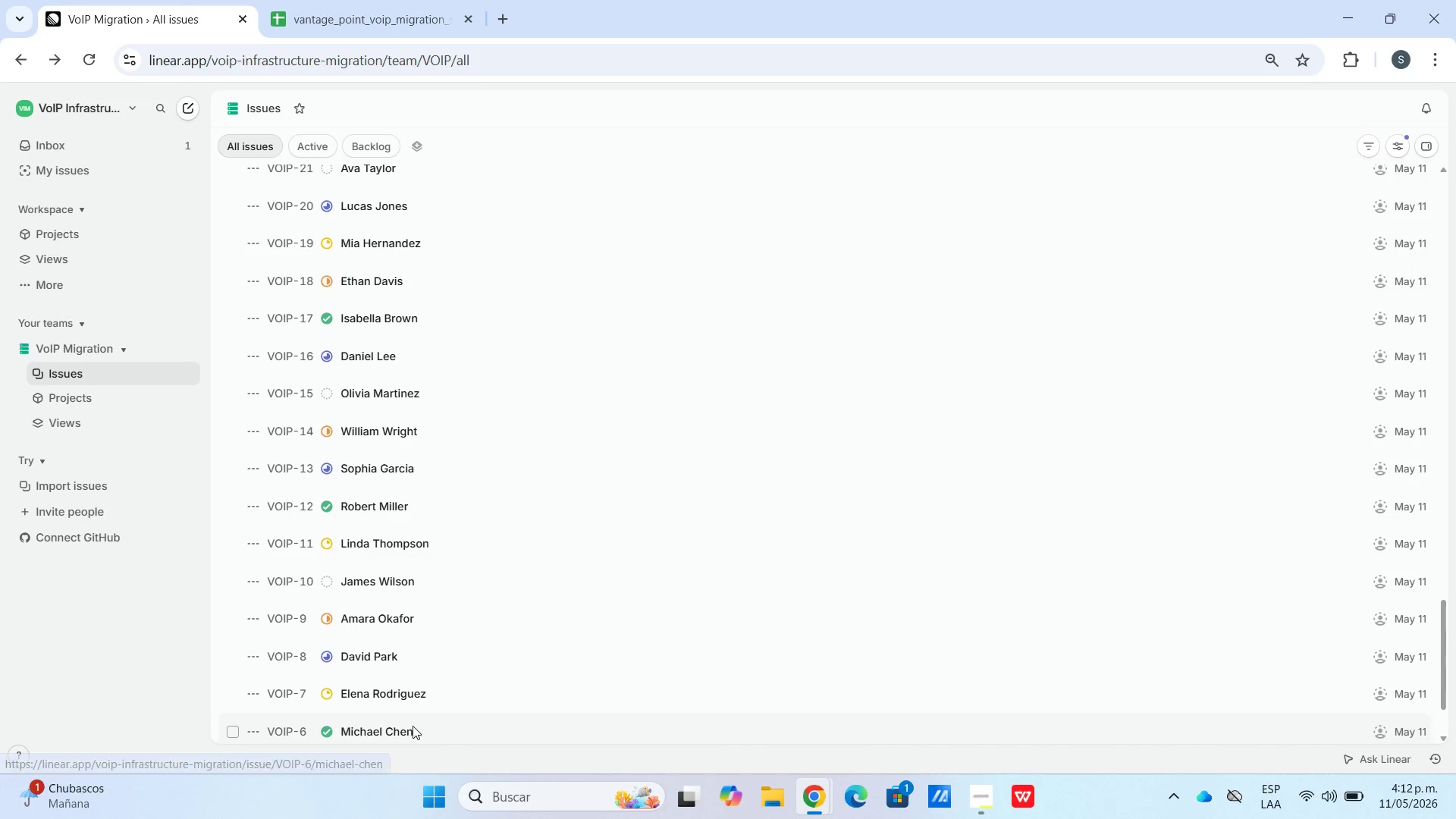 
scroll: coordinate [413, 726], scroll_direction: down, amount: 5.0
 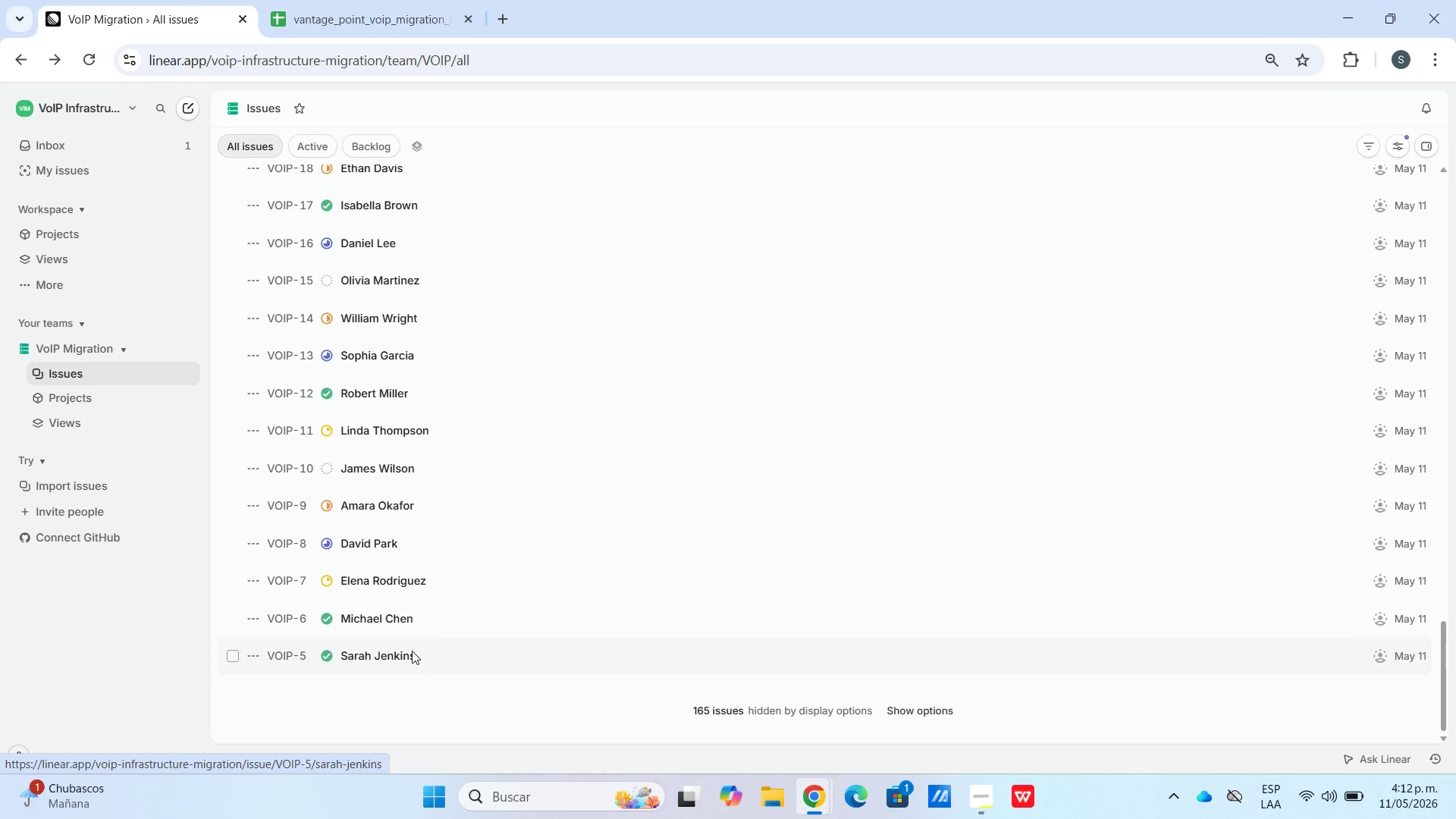 
right_click([412, 650])
 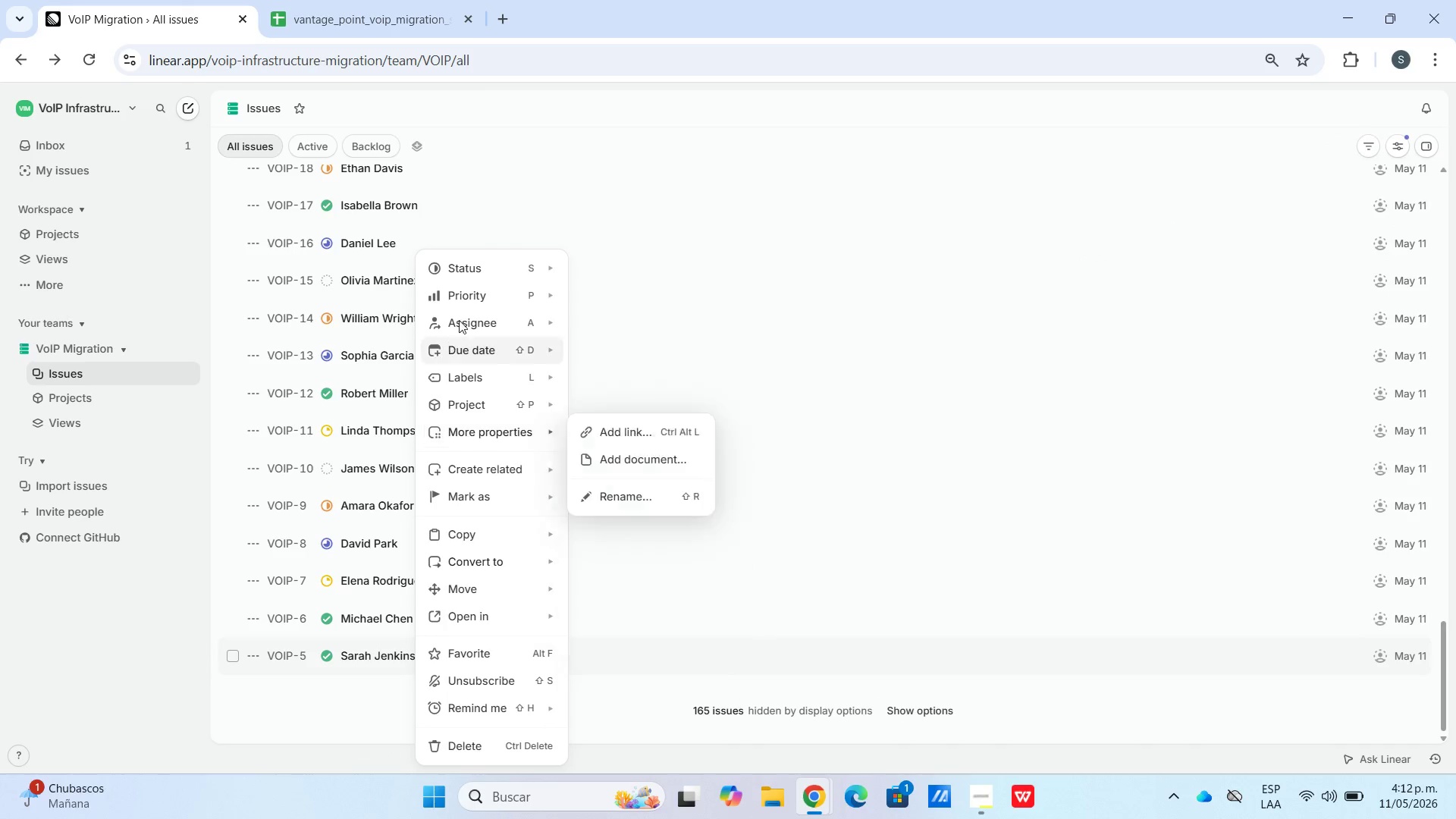 
mouse_move([494, 383])
 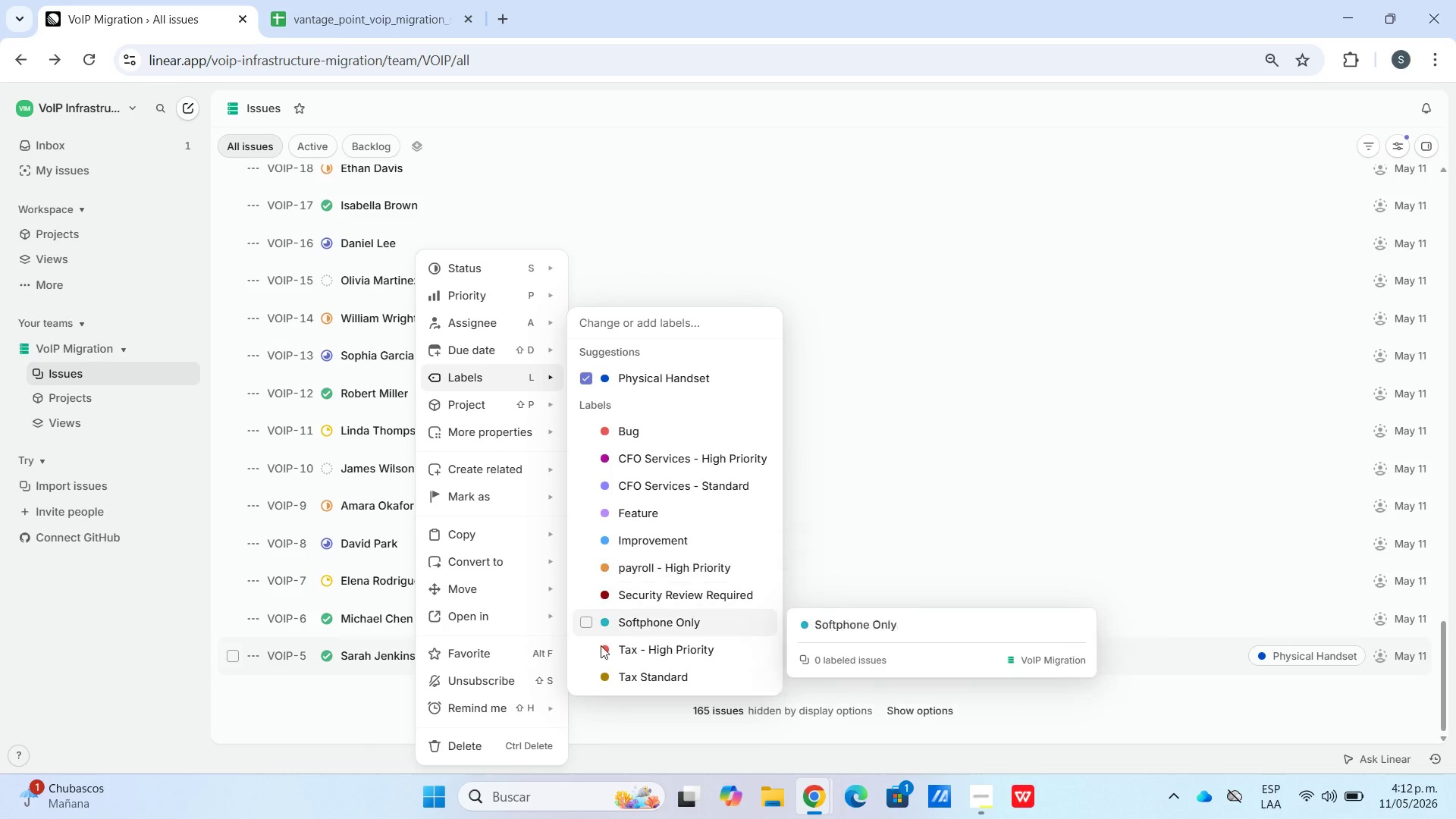 
left_click([585, 654])
 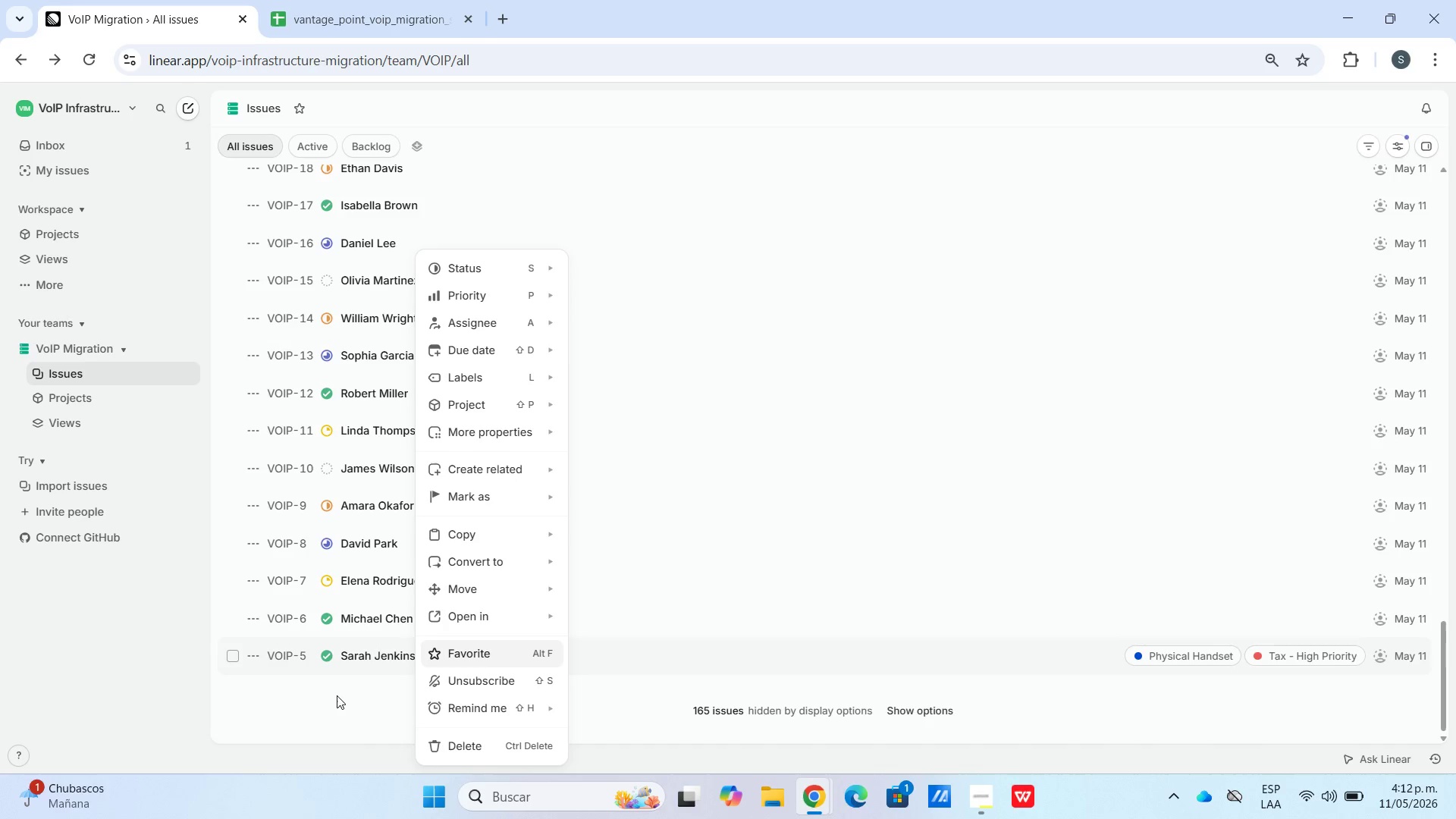 
left_click([268, 717])
 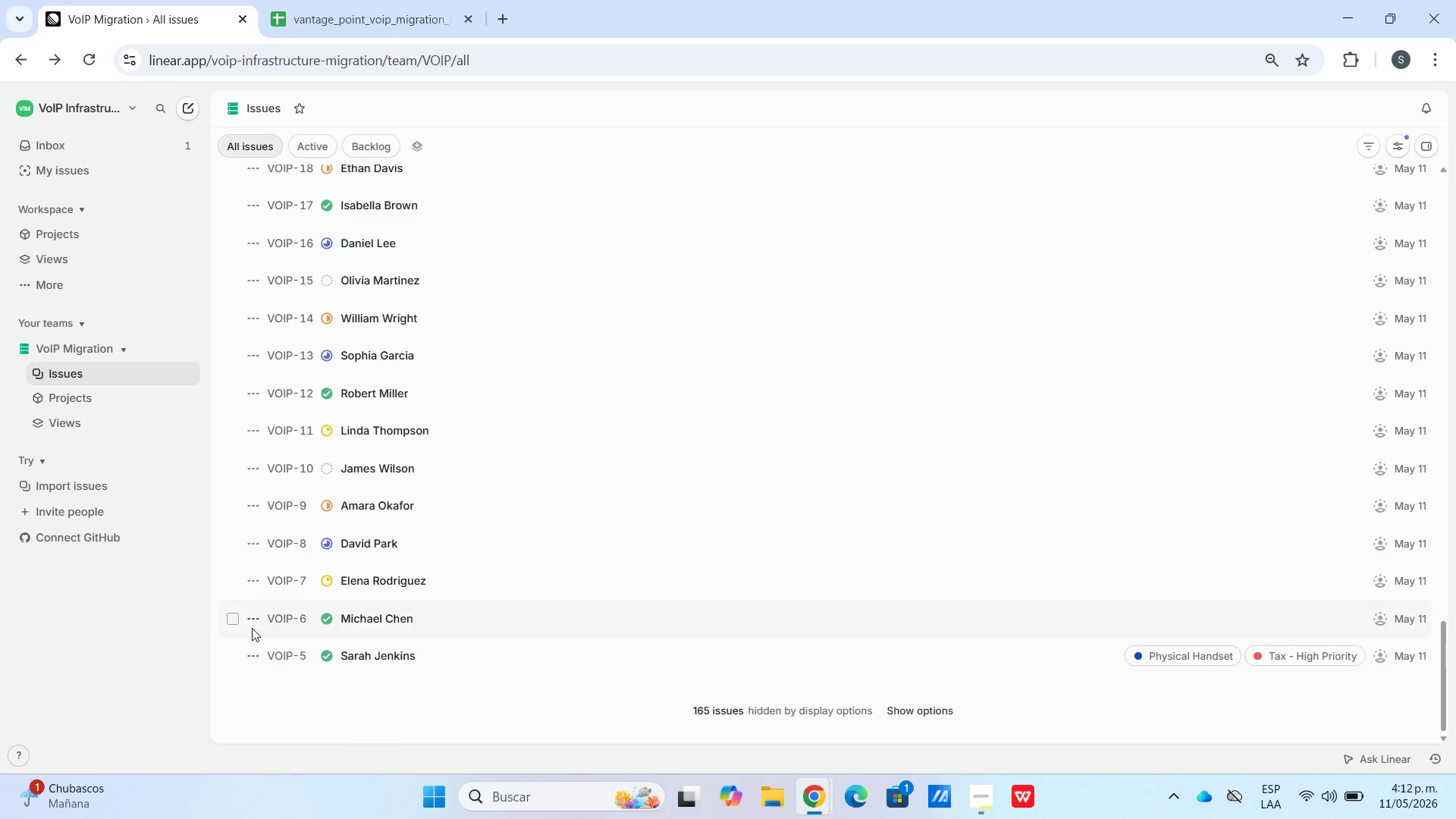 
right_click([253, 622])
 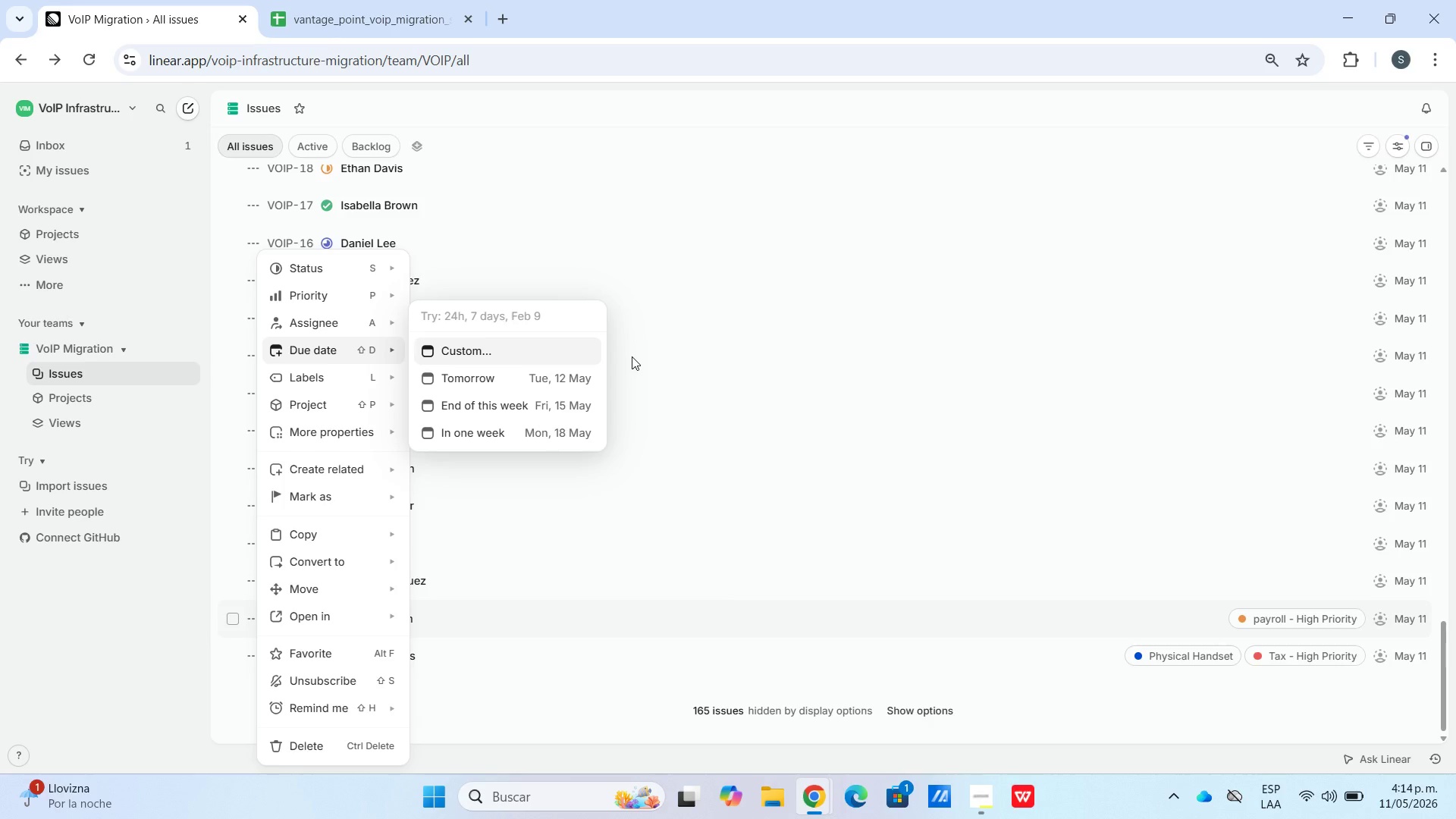 
wait(114.52)
 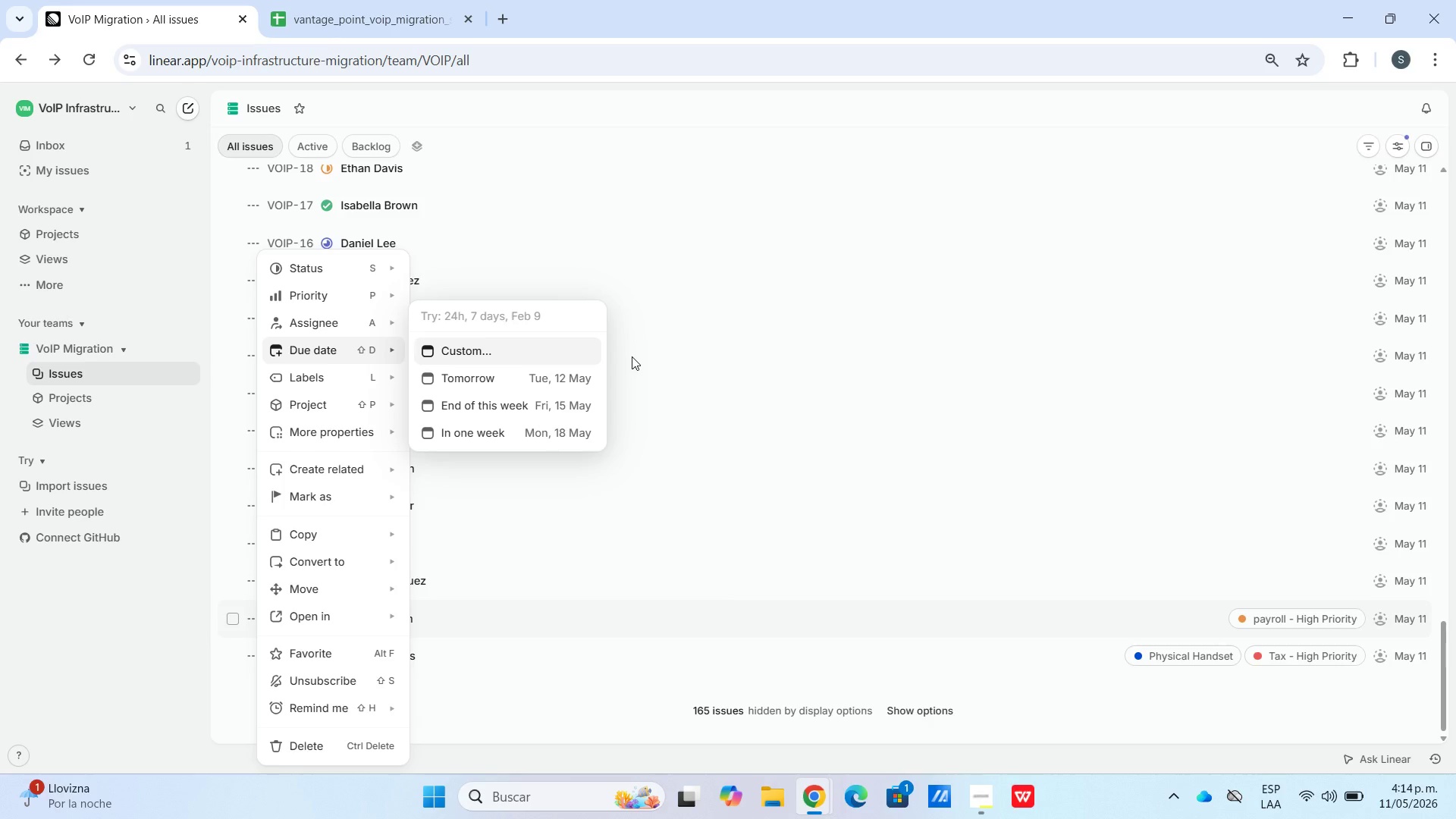 
left_click([1003, 347])
 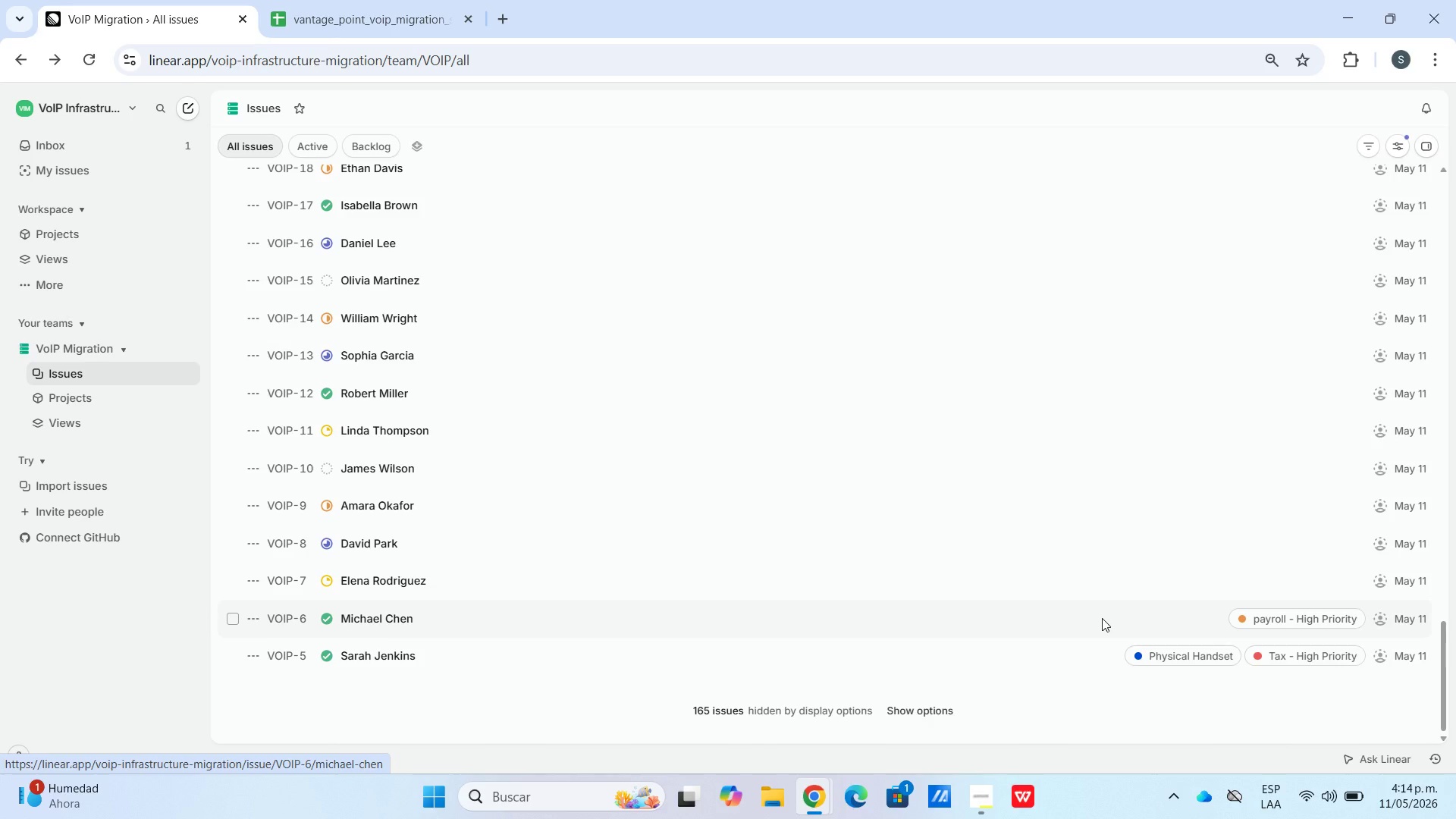 
wait(18.36)
 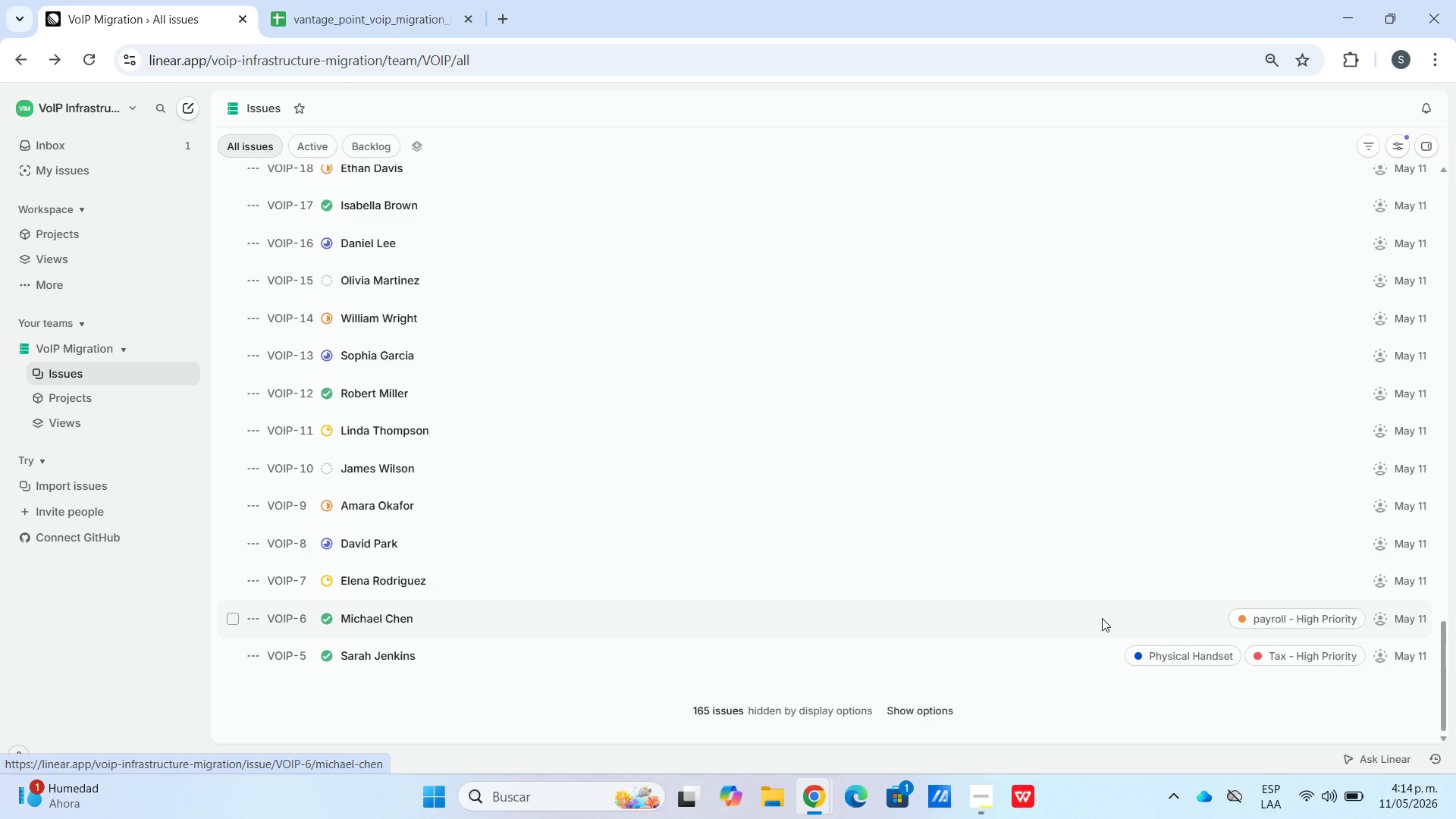 
left_click([989, 792])